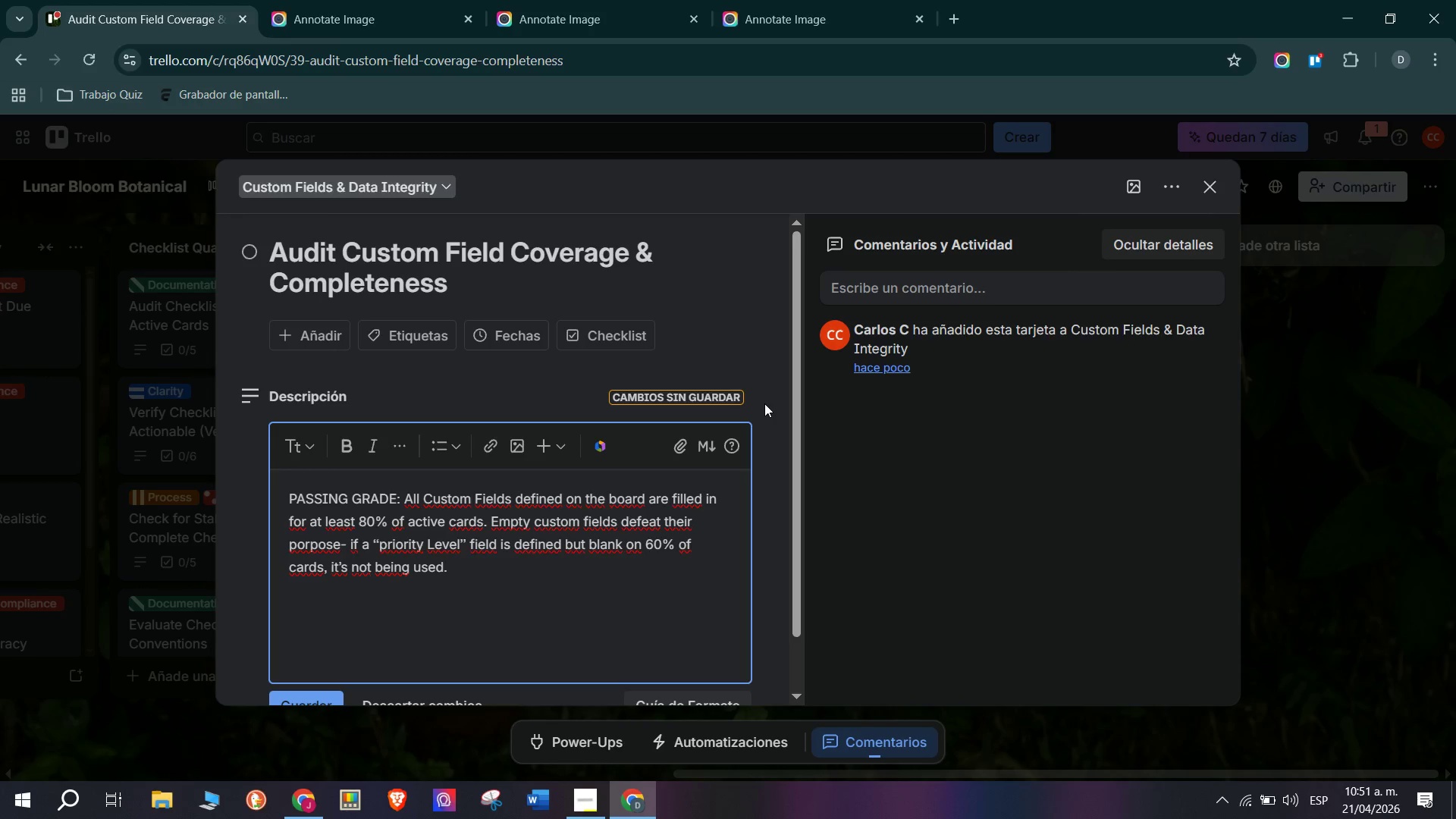 
type(Custome)
key(Backspace)
type( Fields are a premium)
 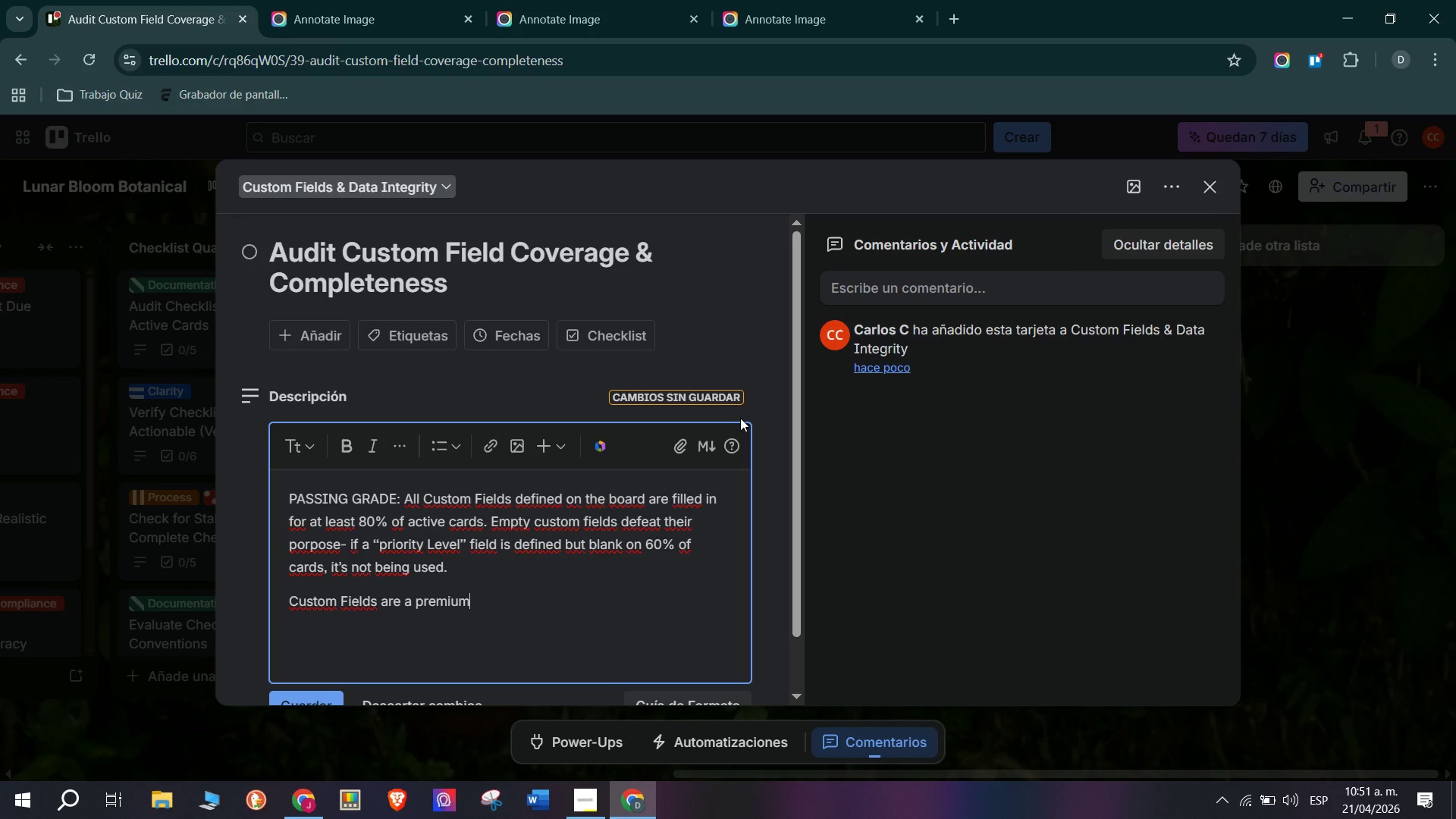 
wait(8.72)
 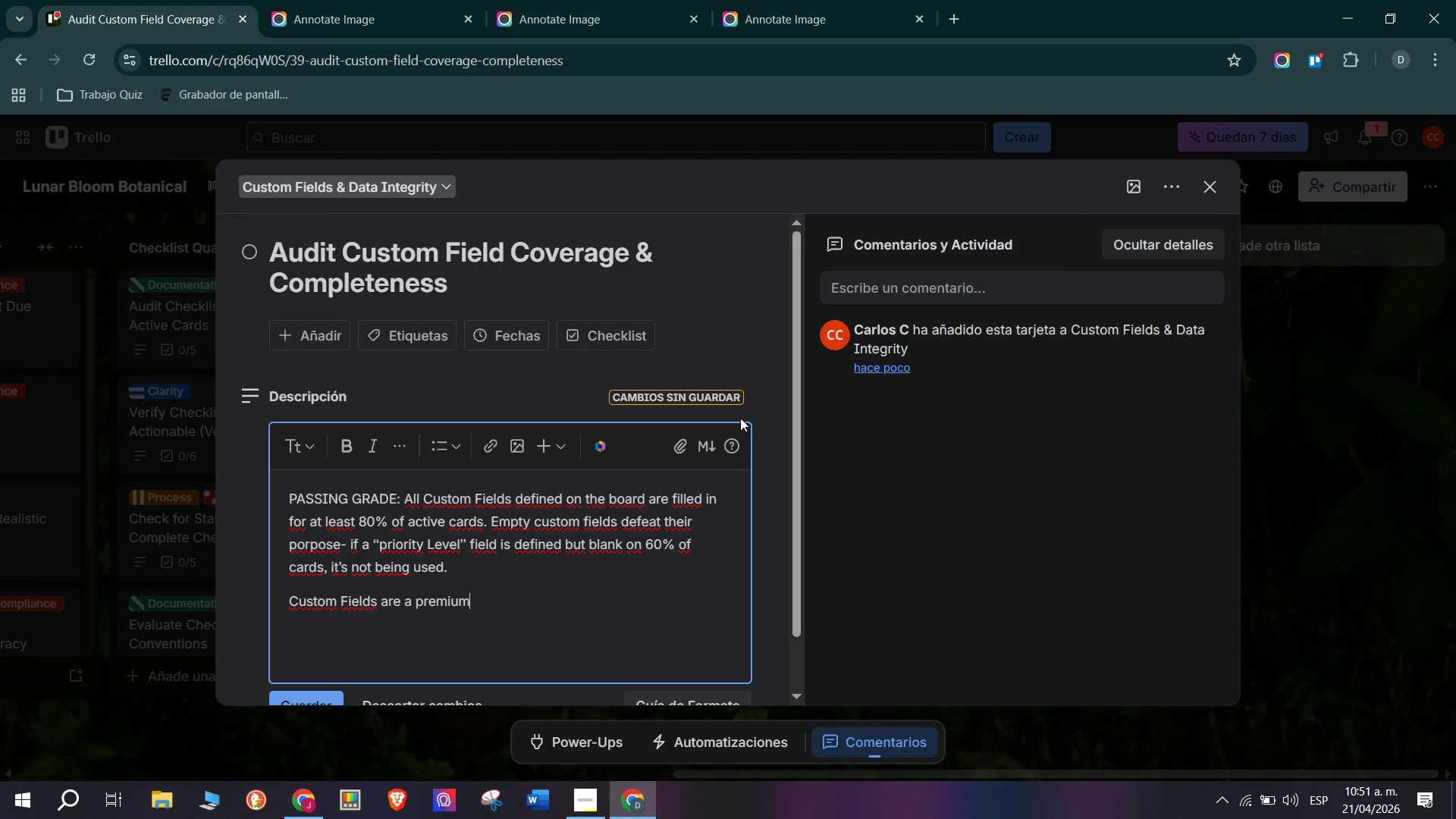 
type( R)
key(Backspace)
type(Trello feature,)
key(Backspace)
type(.)
 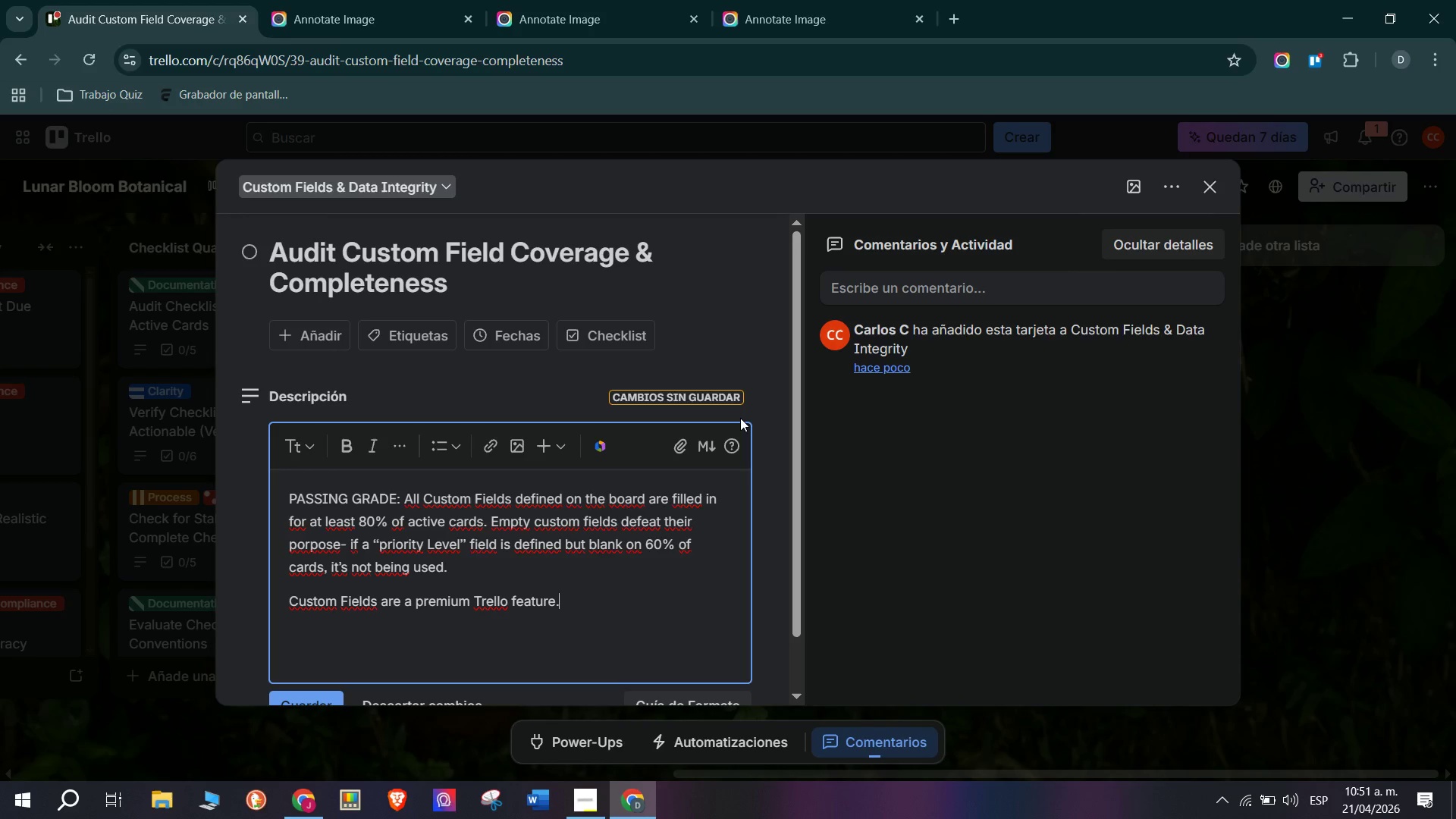 
key(Enter)
 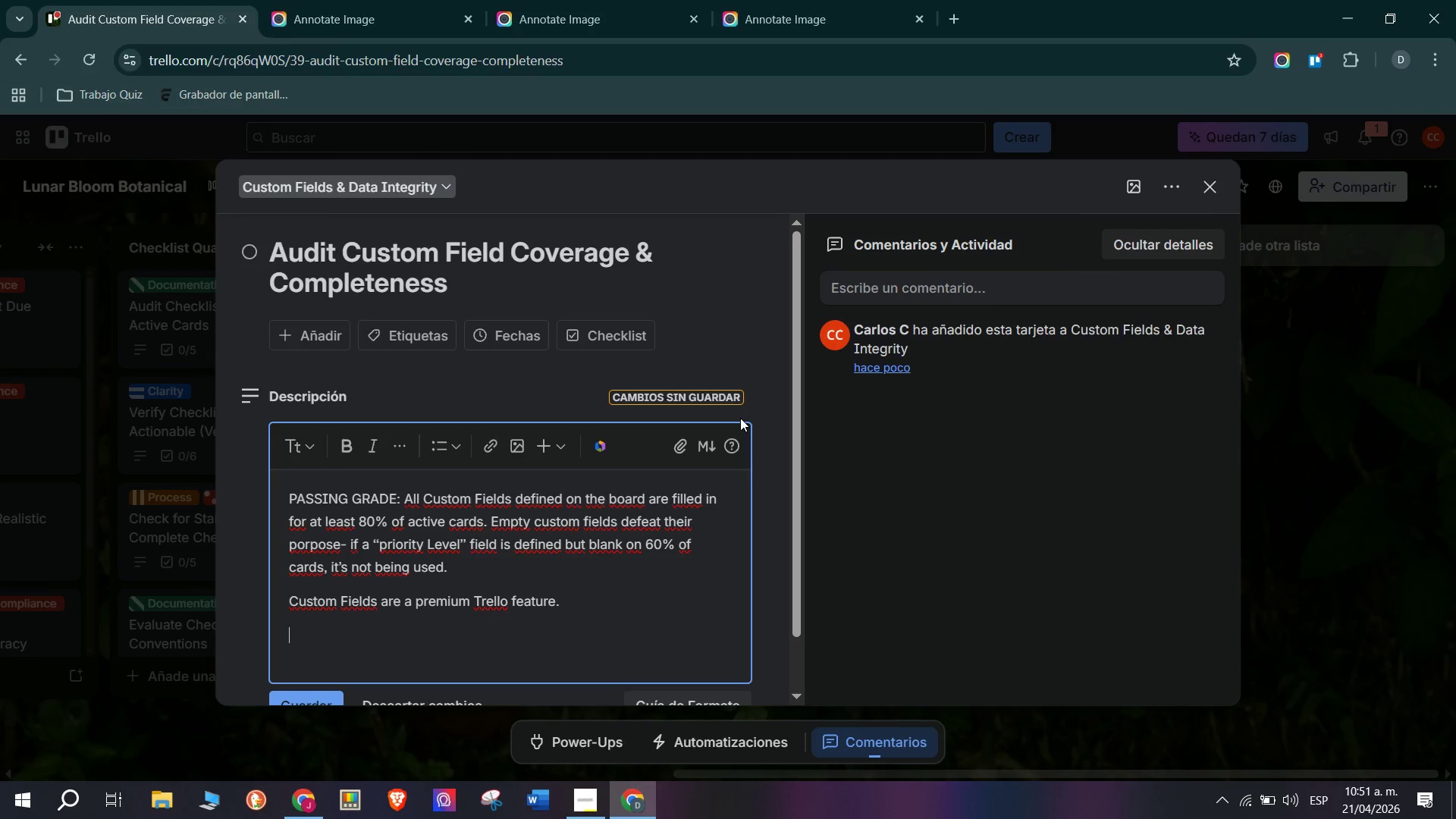 
type(Paying for them requires using them consistewn)
key(Backspace)
key(Backspace)
key(Backspace)
type(ently)
 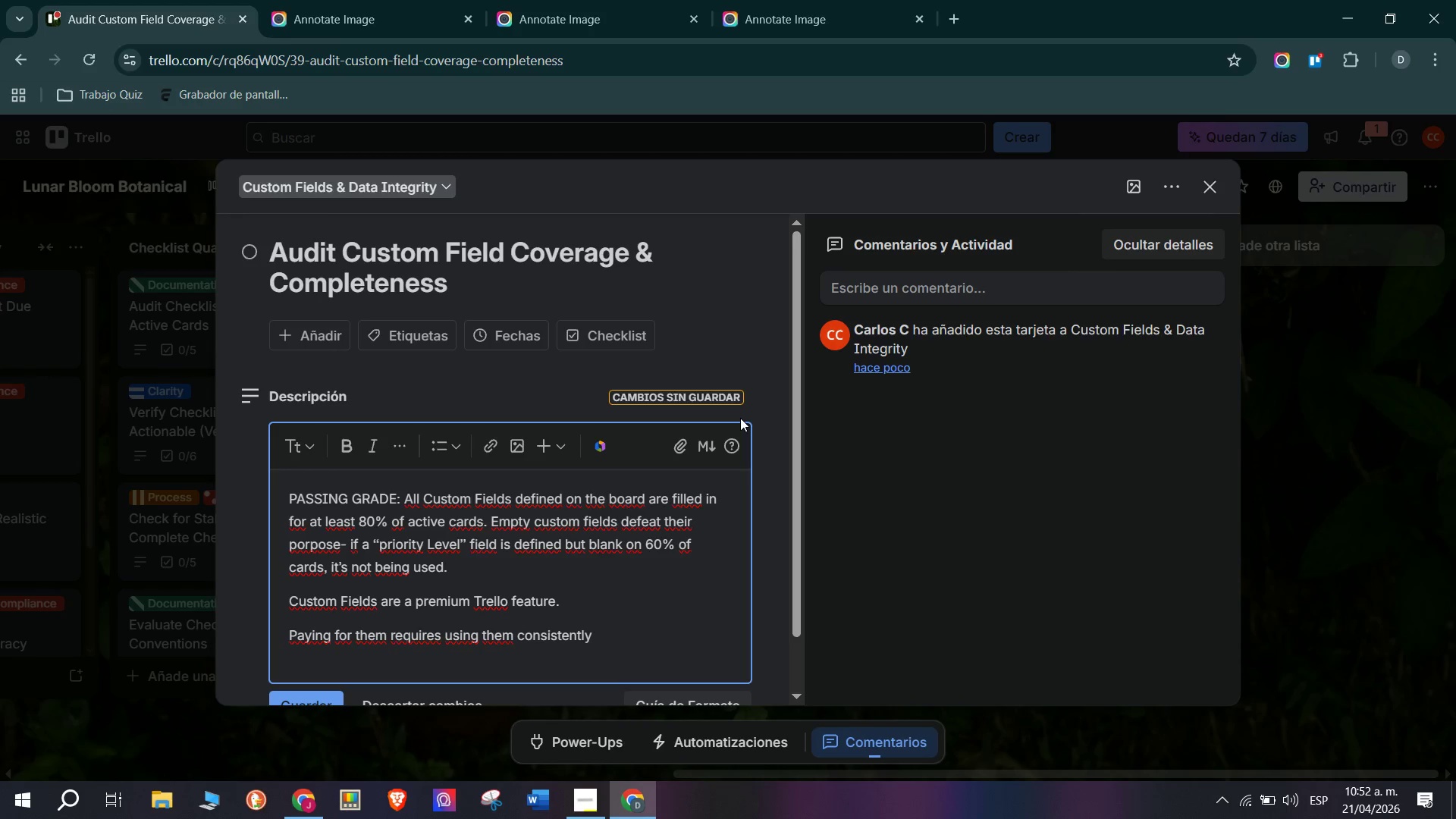 
key(Period)
 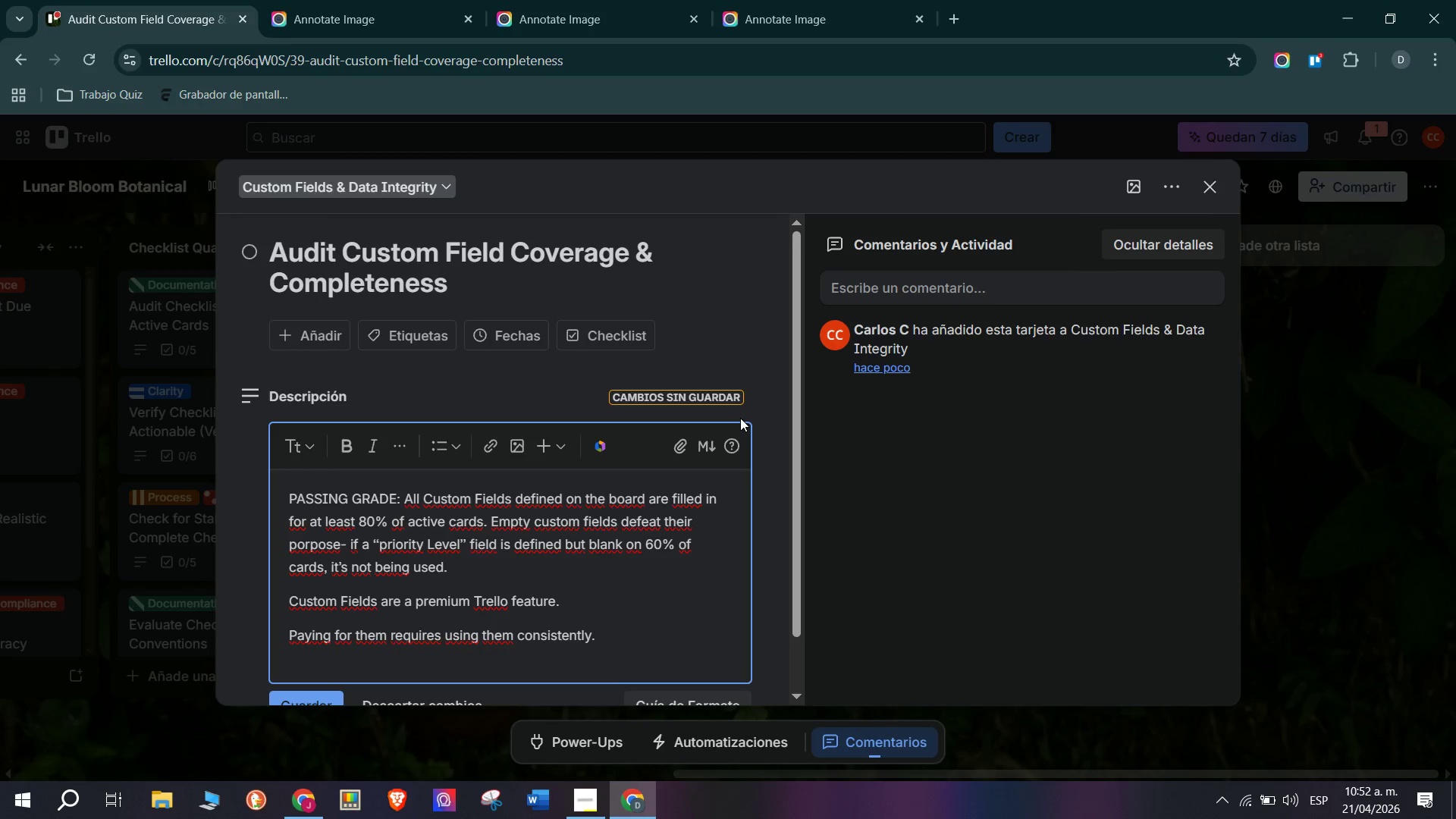 
key(Enter)
 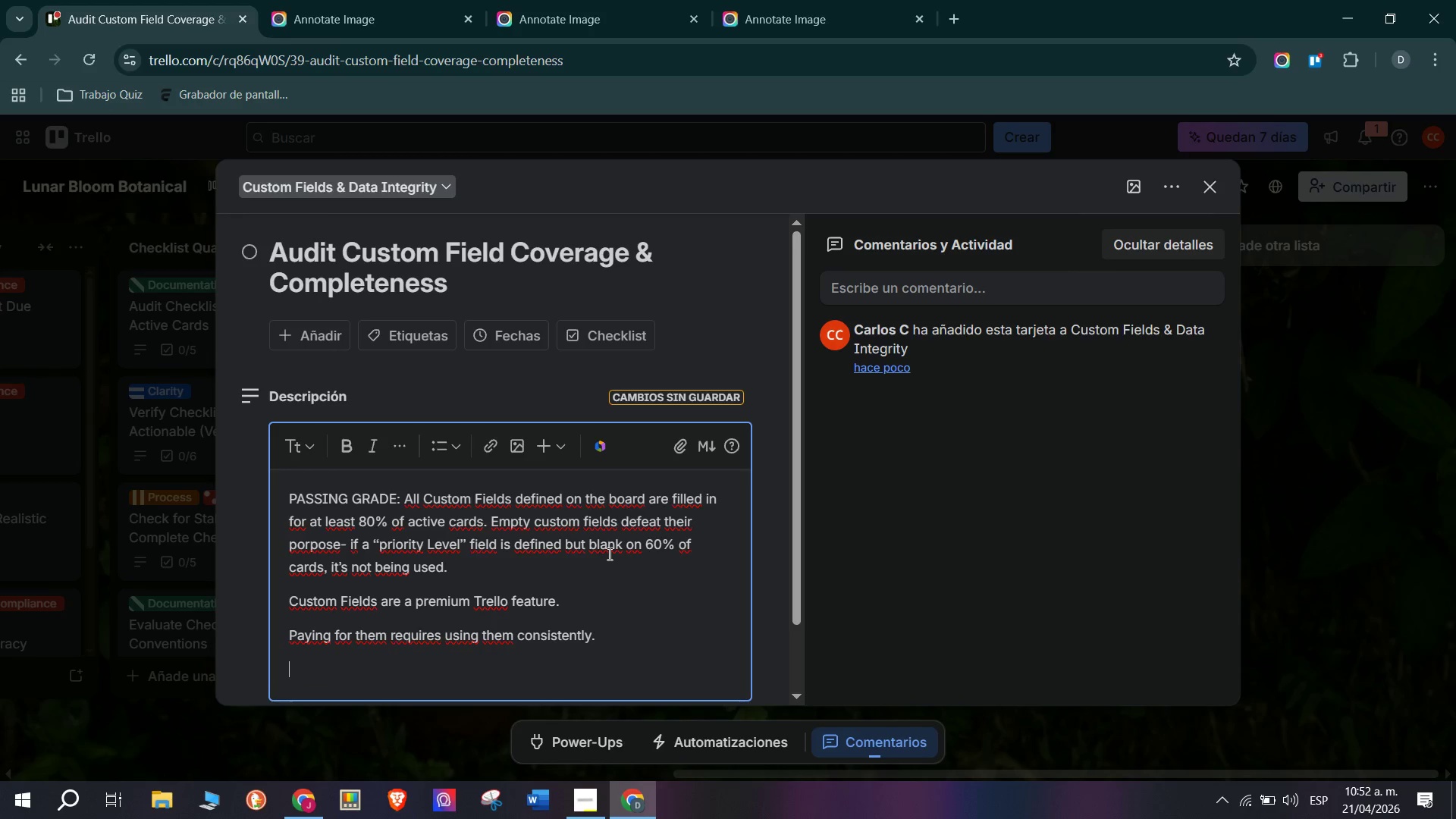 
scroll: coordinate [385, 531], scroll_direction: down, amount: 11.0
 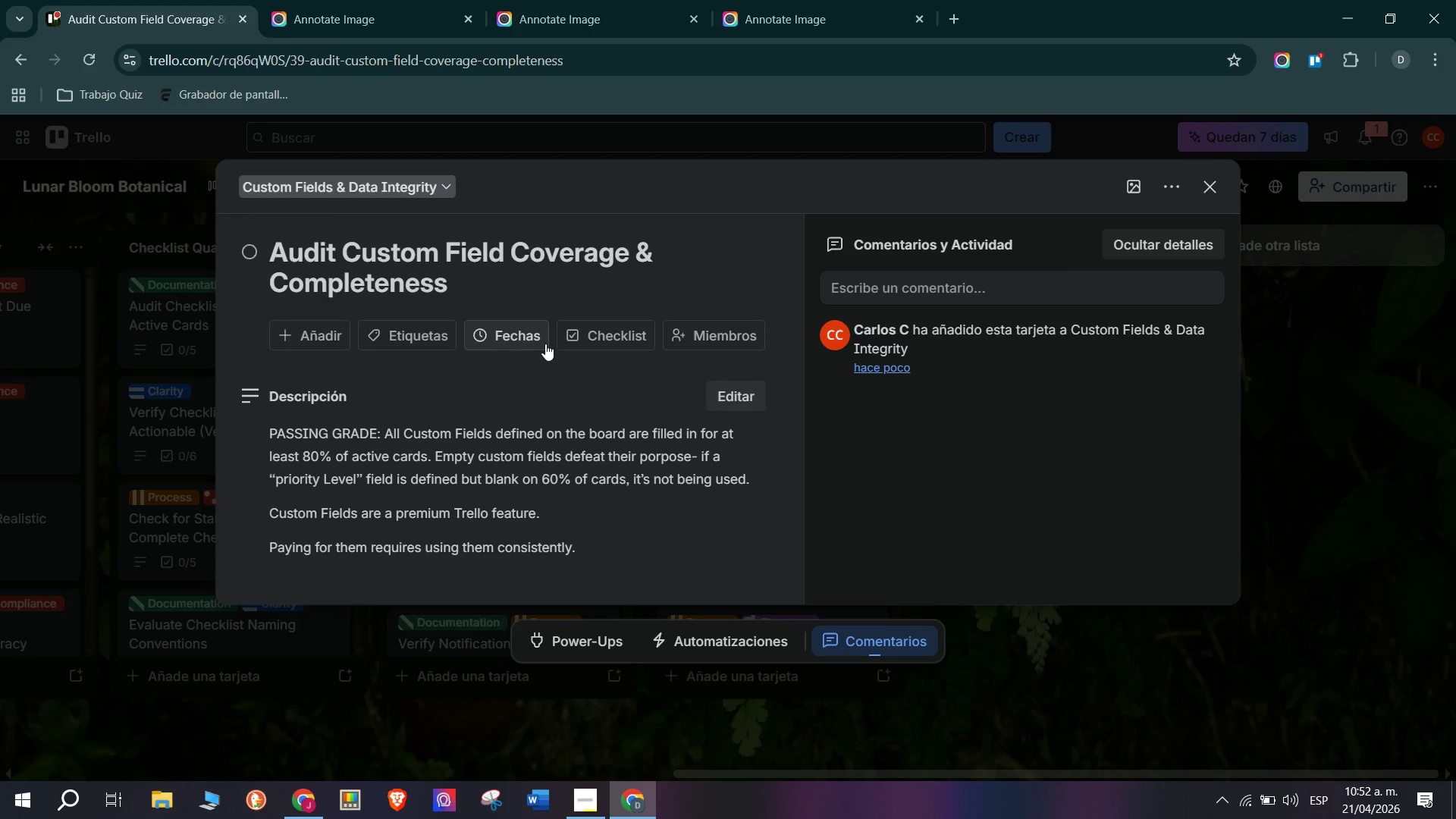 
left_click([583, 330])
 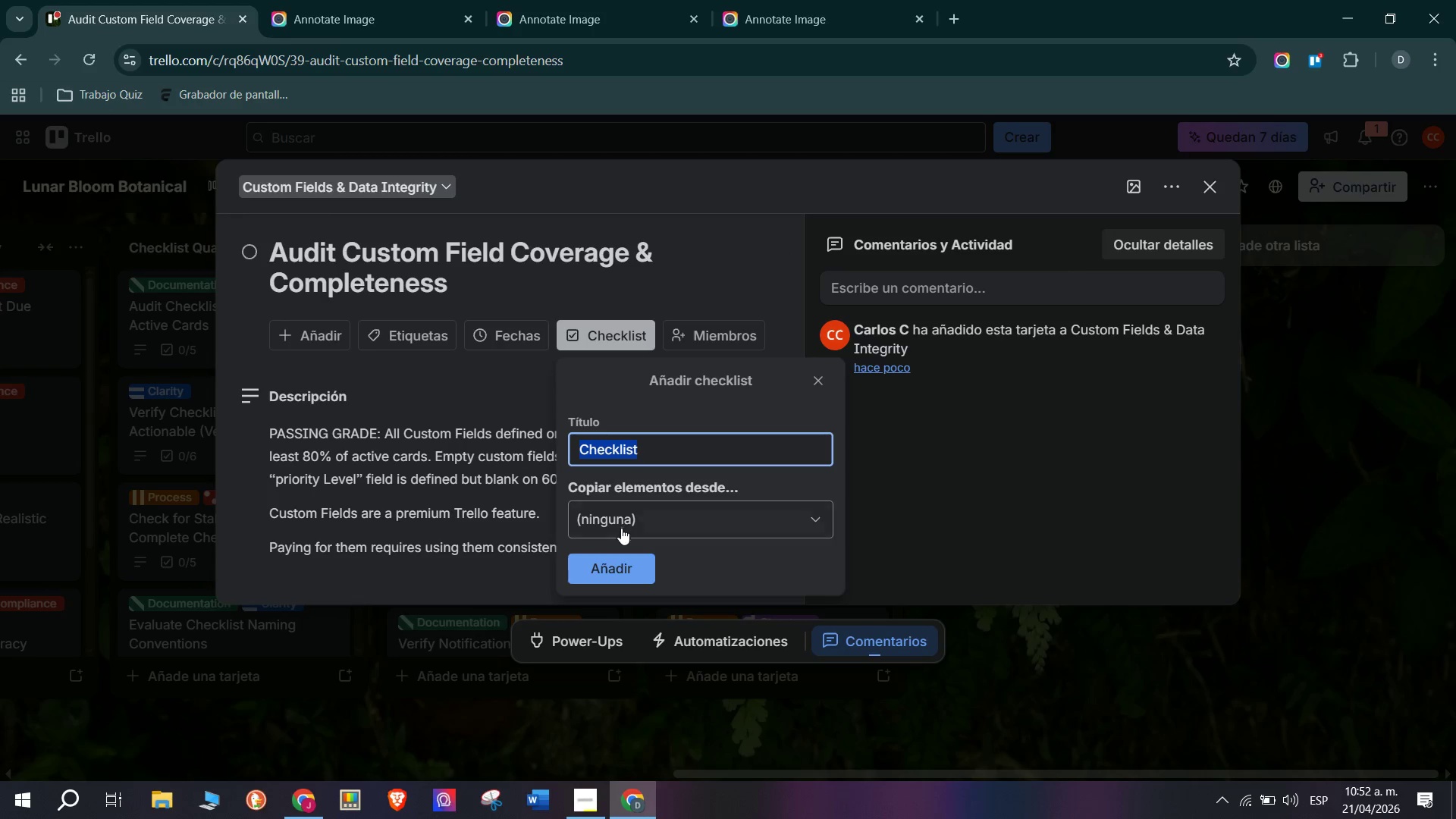 
left_click([615, 560])
 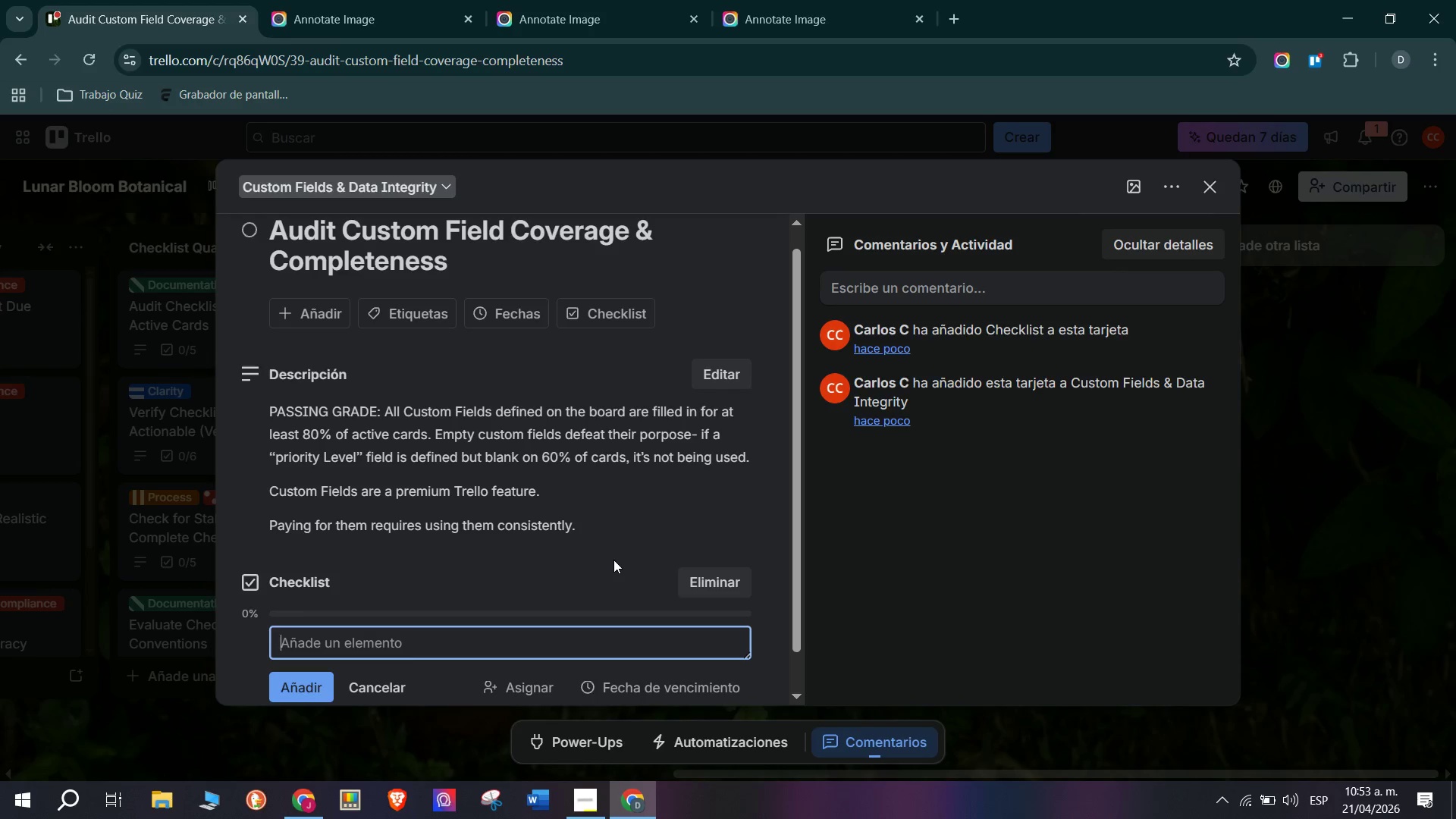 
wait(50.01)
 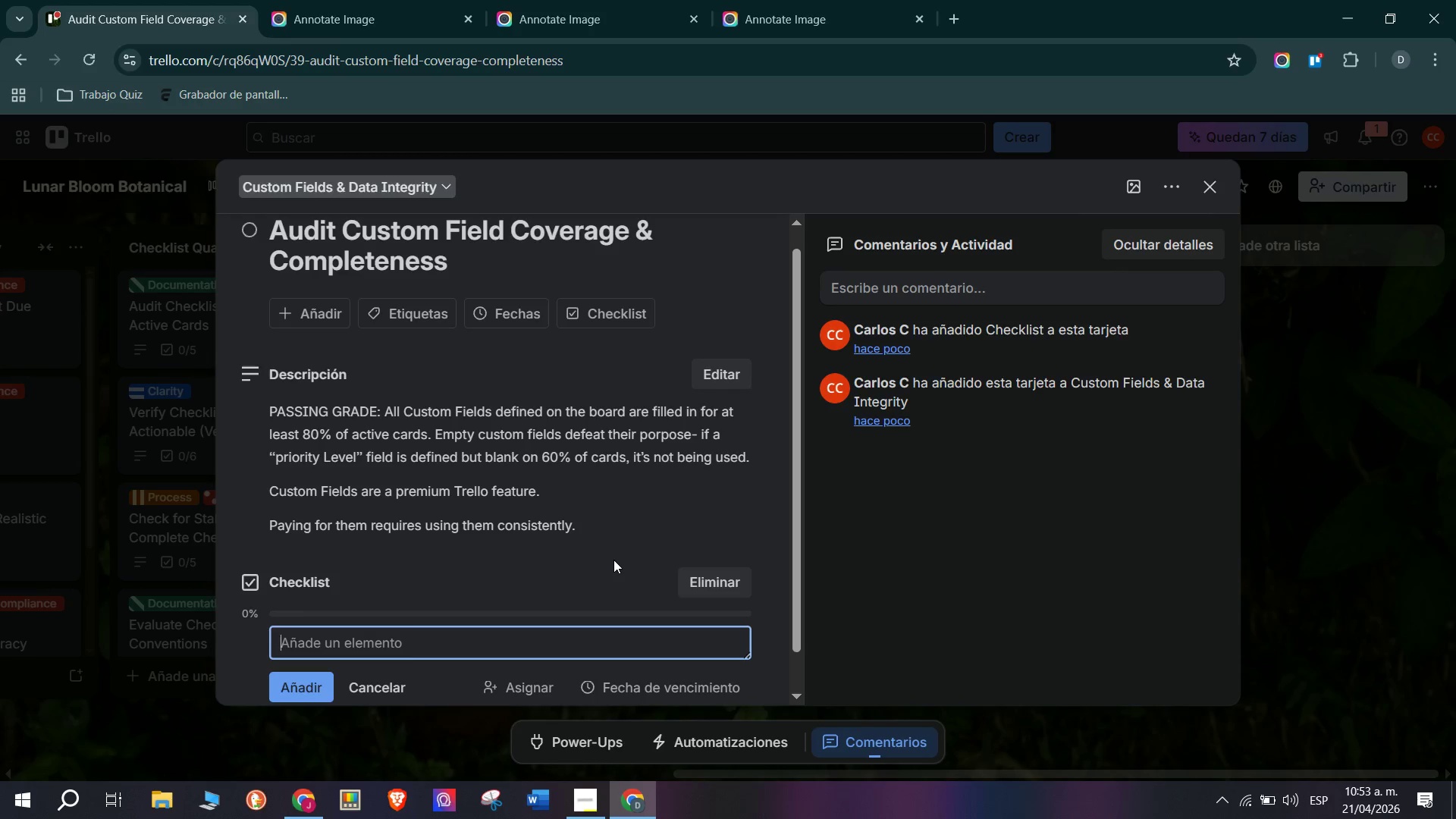 
type(List Custome)
key(Backspace)
type( Fields defined on the target board)
 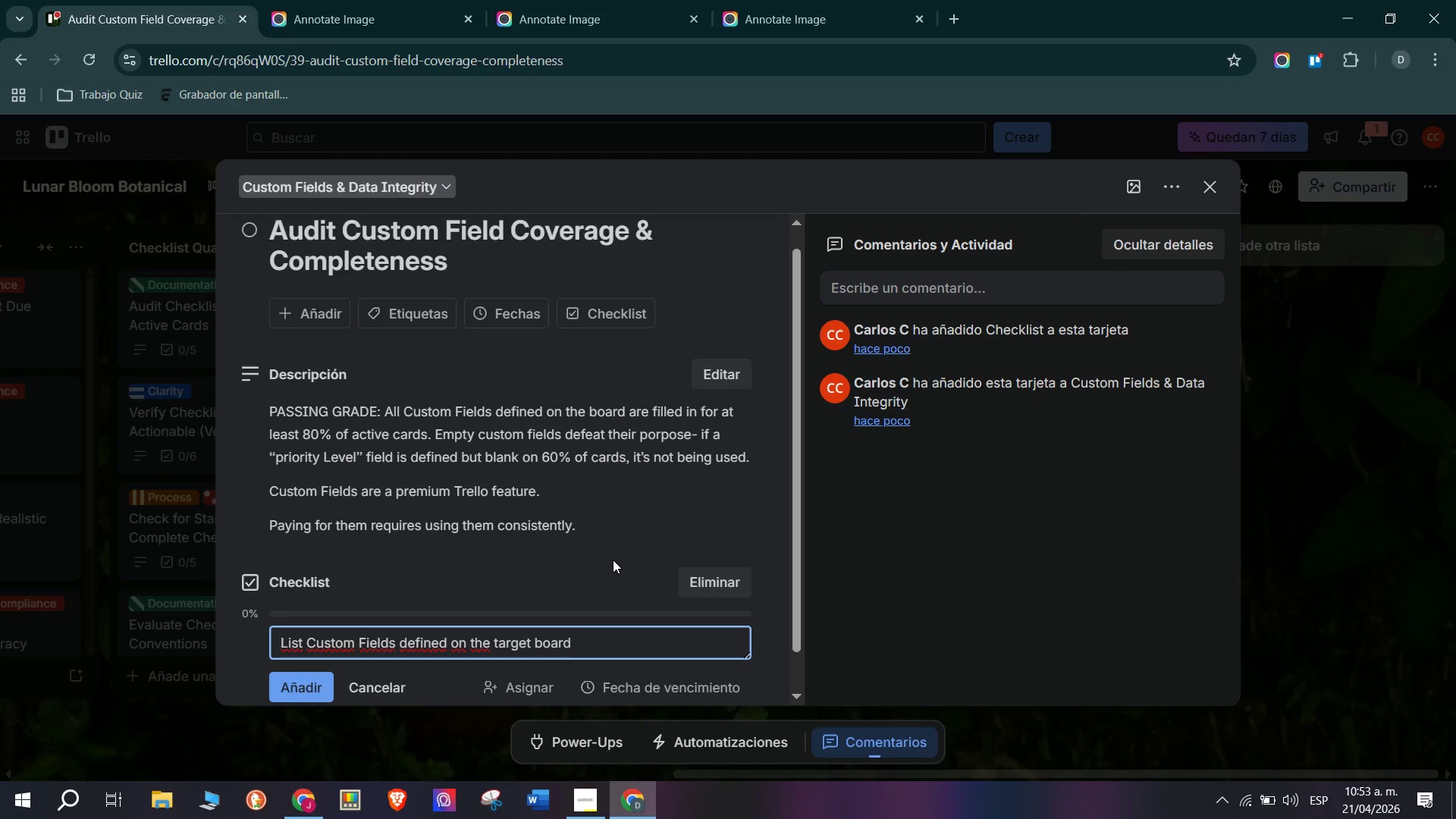 
key(Enter)
 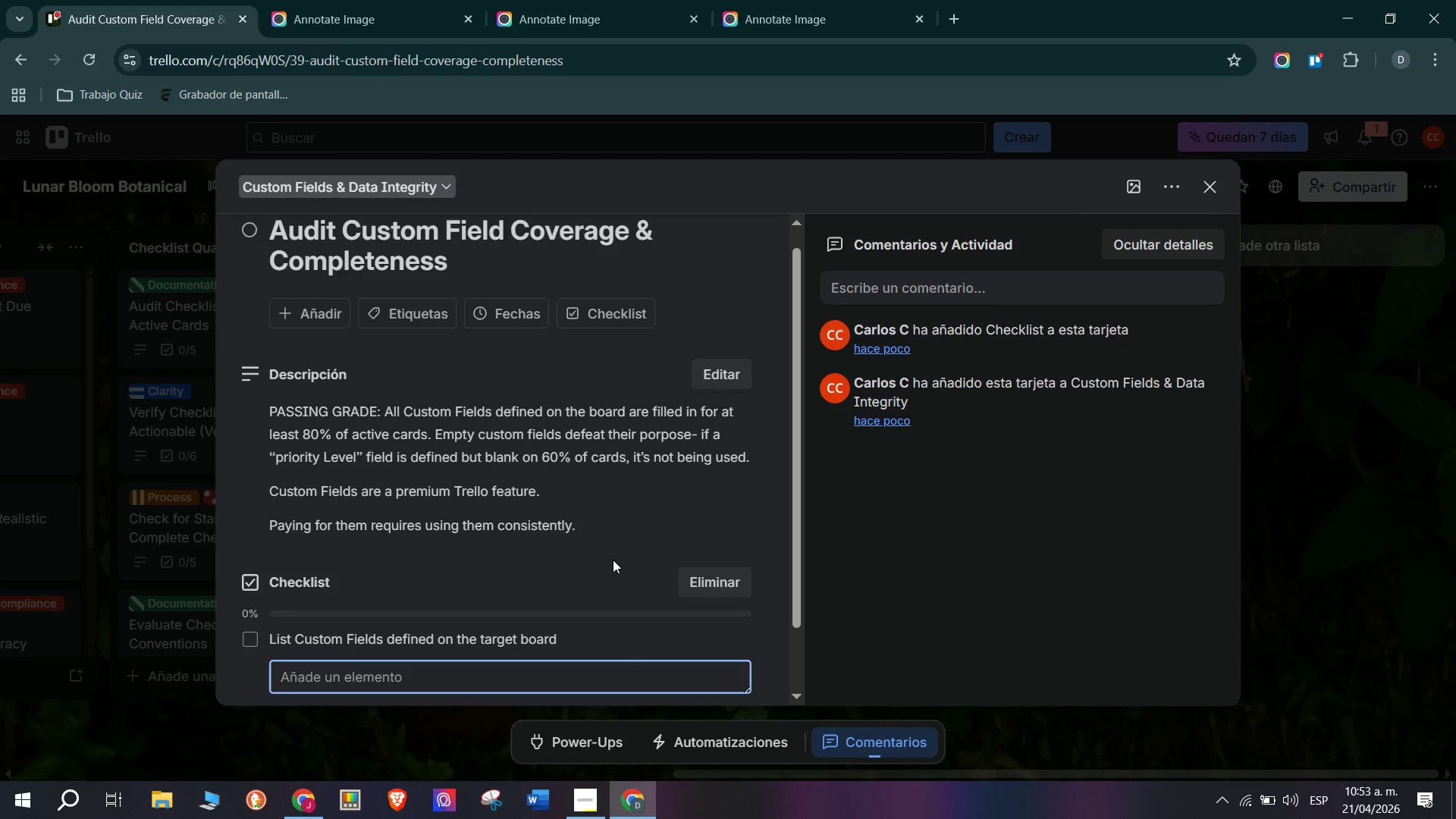 
type(Count cards where each Custom field is filled vs empty)
 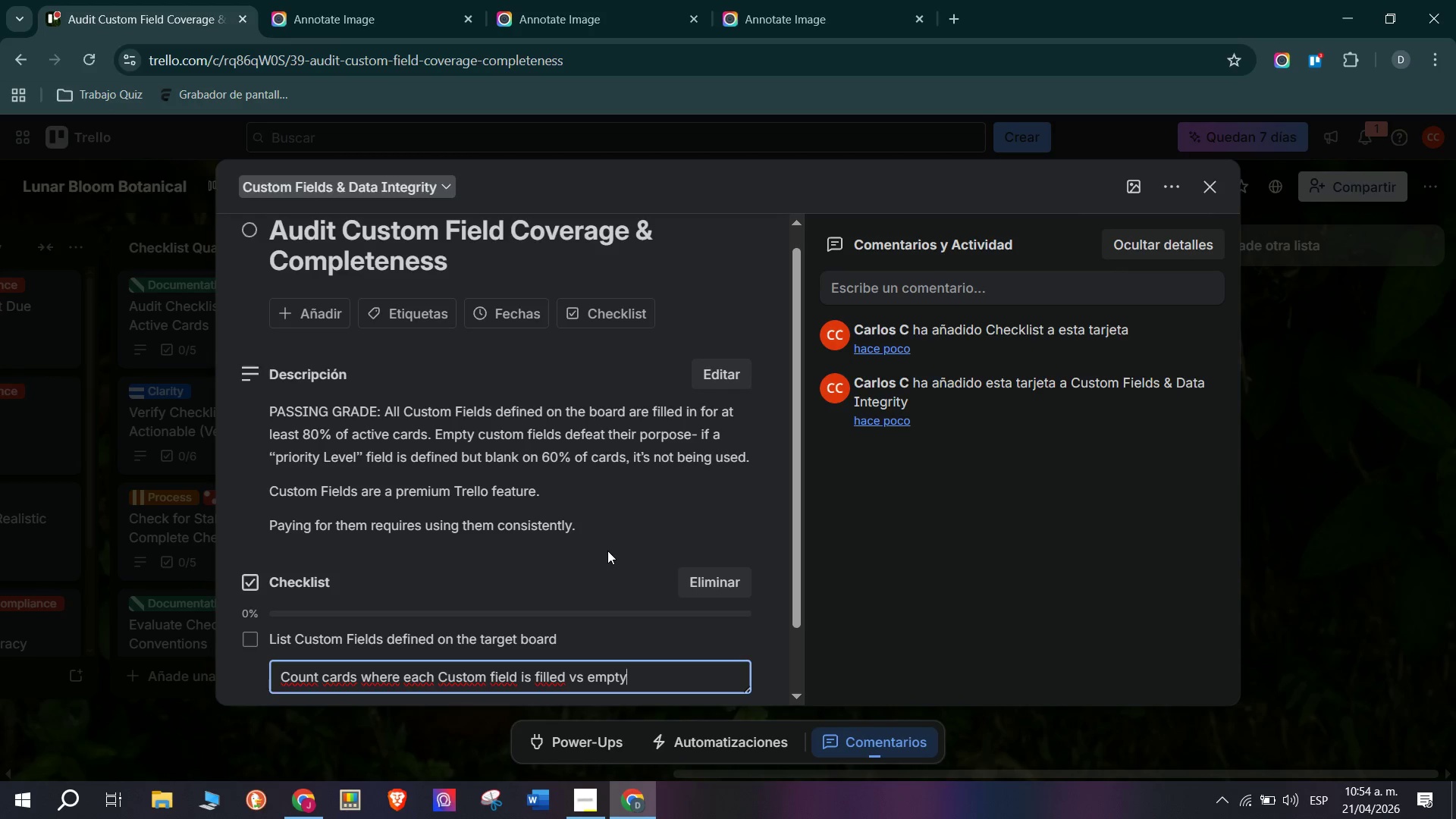 
key(Enter)
 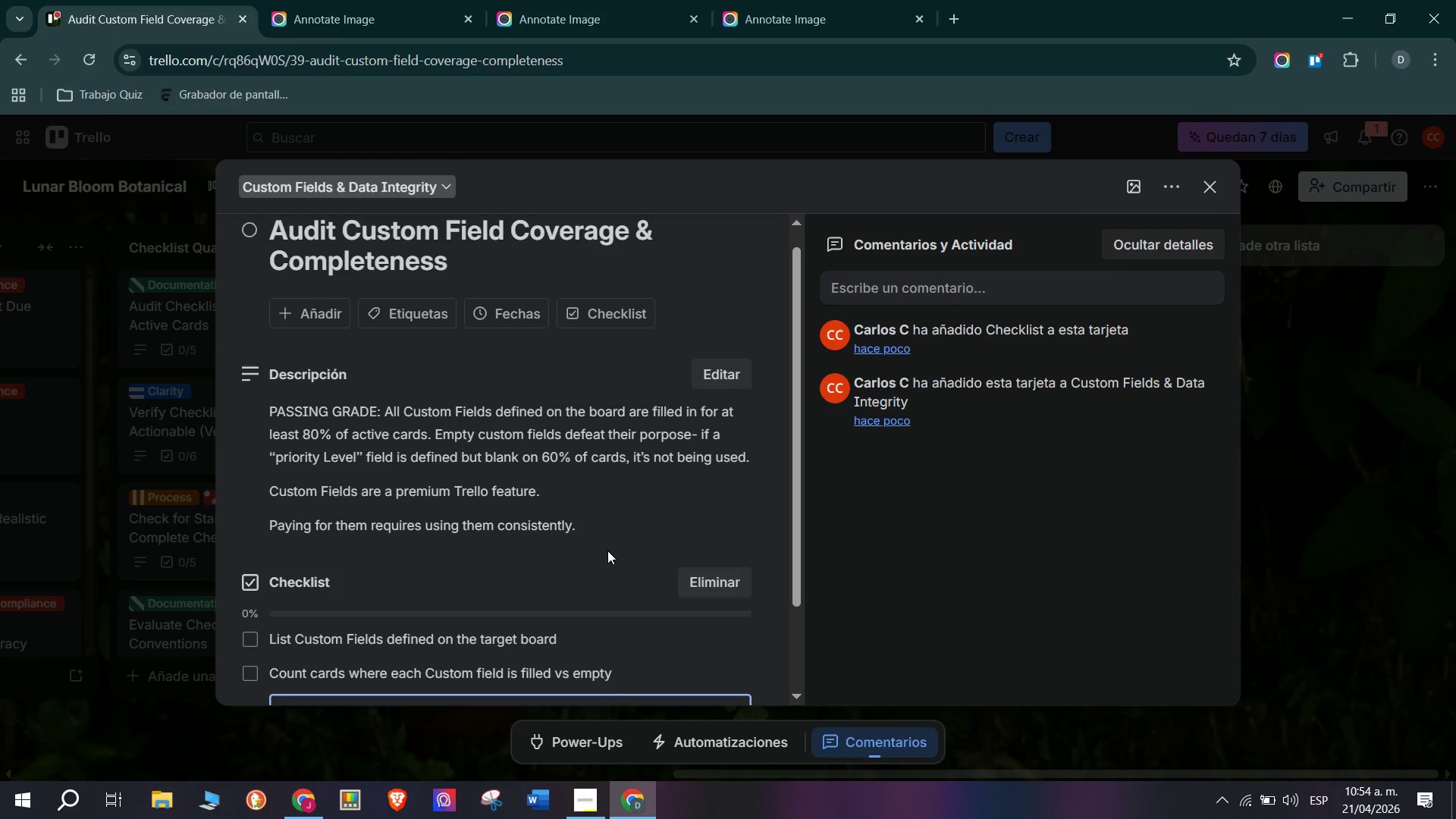 
type(Calculate fill rate per Custome Field)
 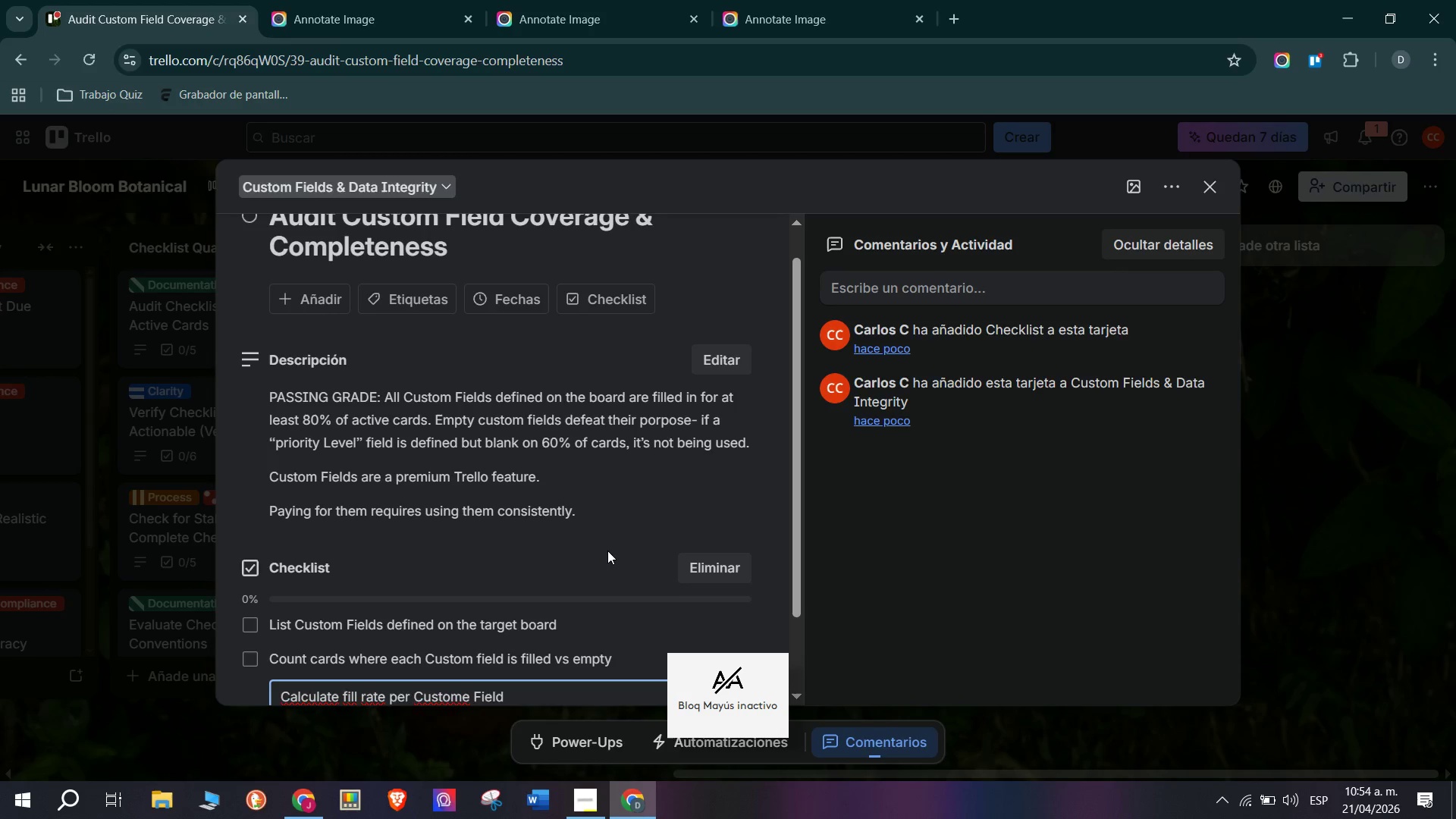 
key(Enter)
 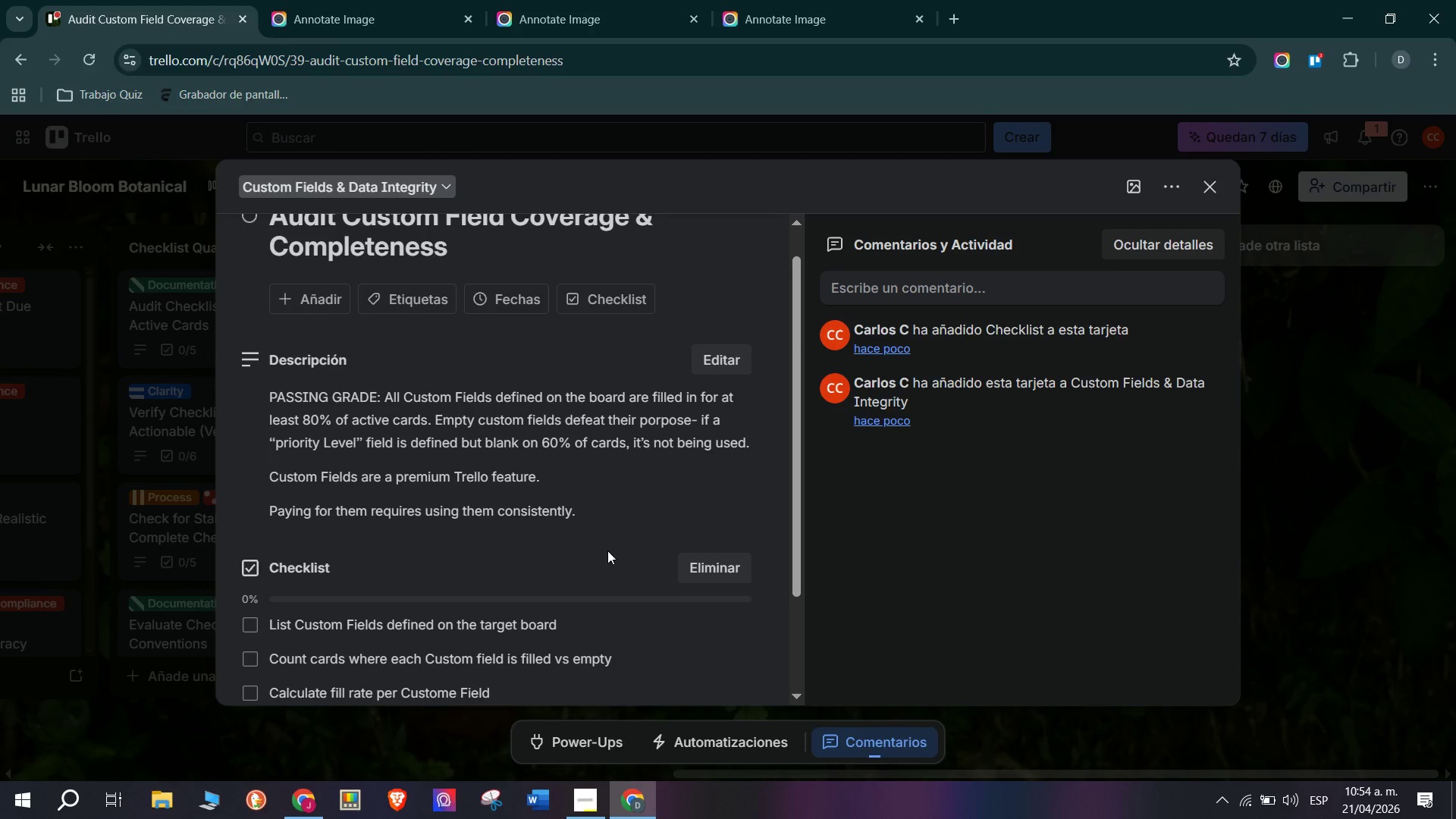 
type(Flag fields with less than 80% fill rate)
 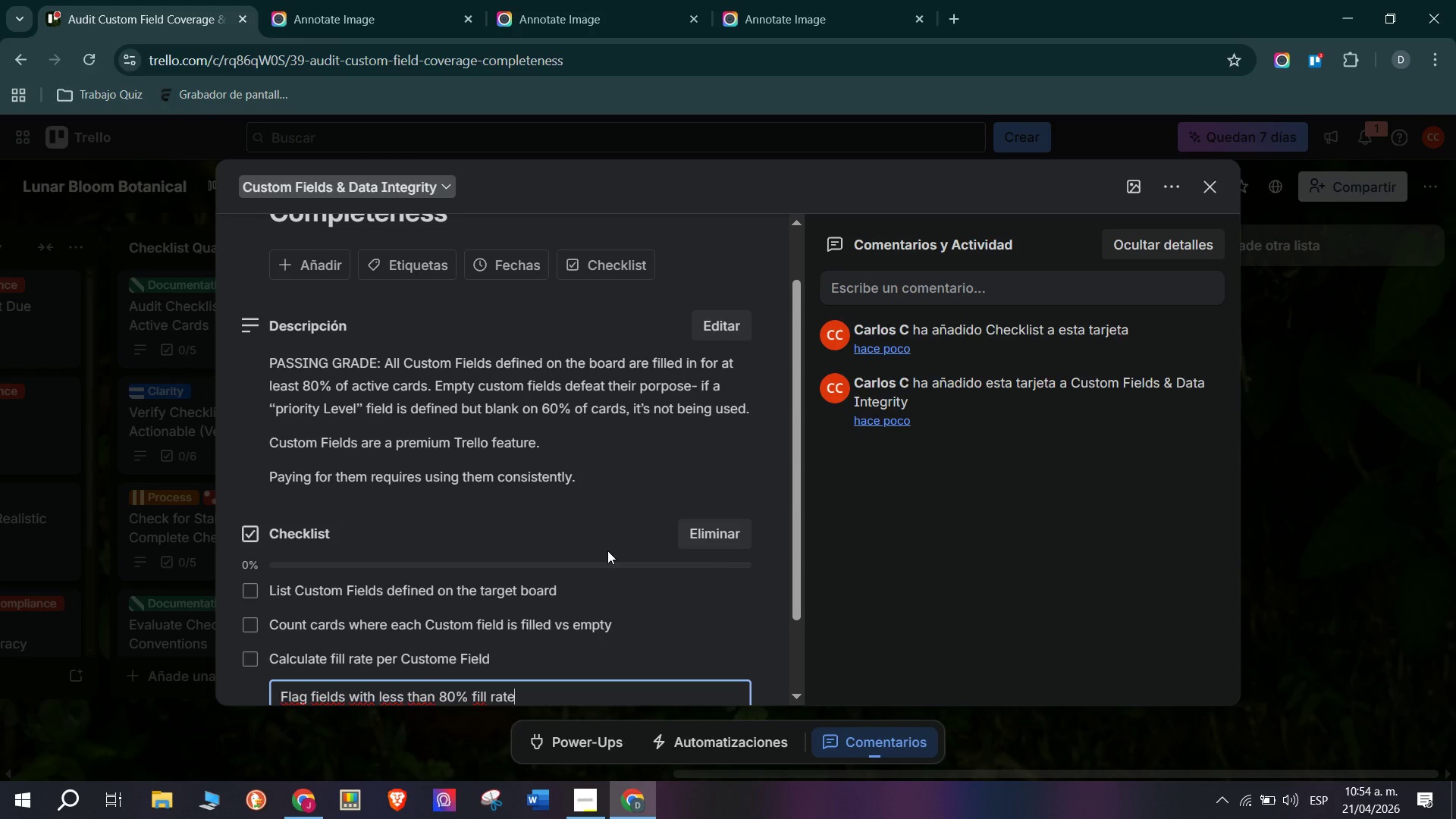 
key(Enter)
 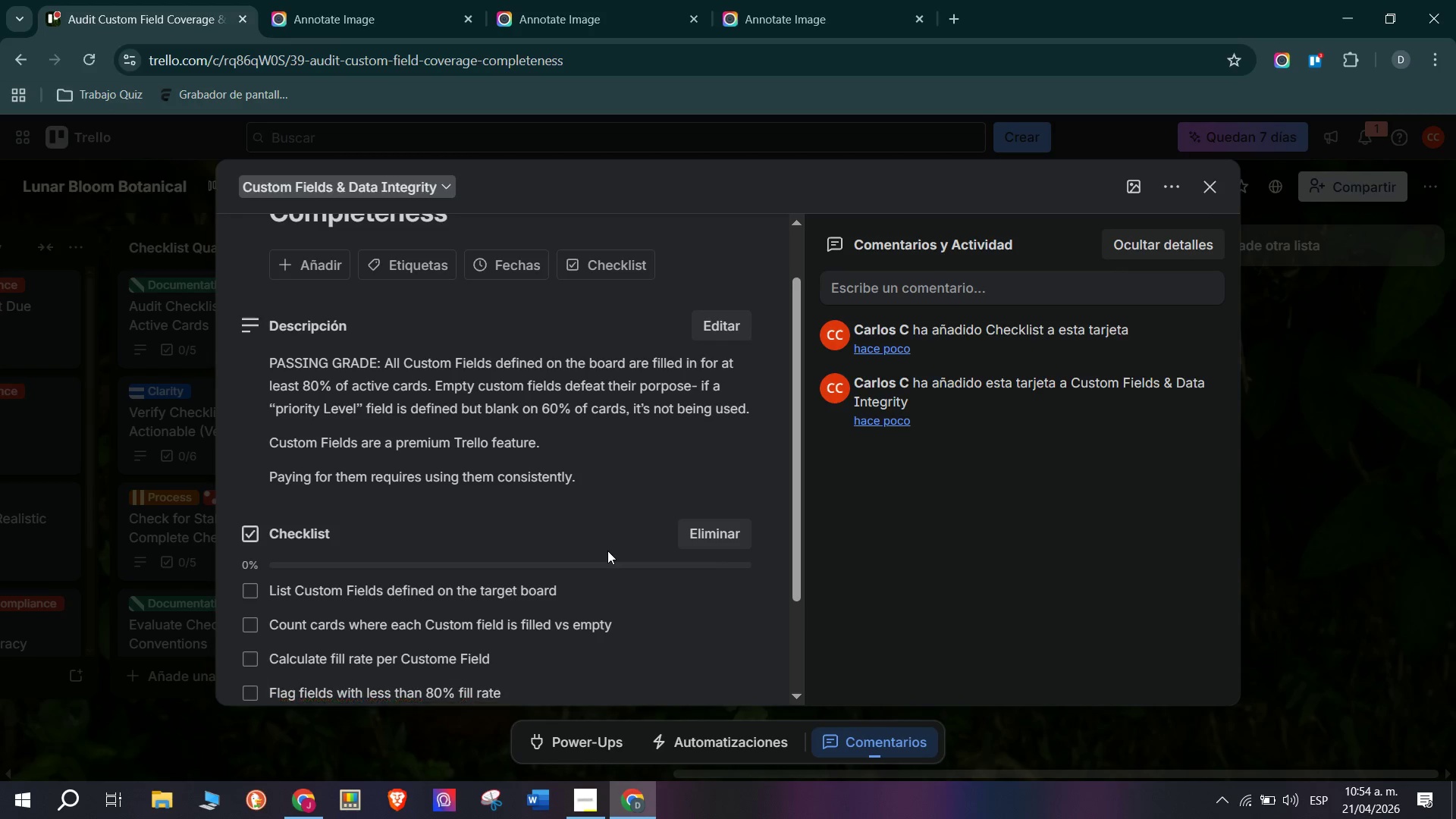 
type(Decide> improcv)
key(Backspace)
key(Backspace)
type(ve adoption or remoc)
key(Backspace)
type(ve )
 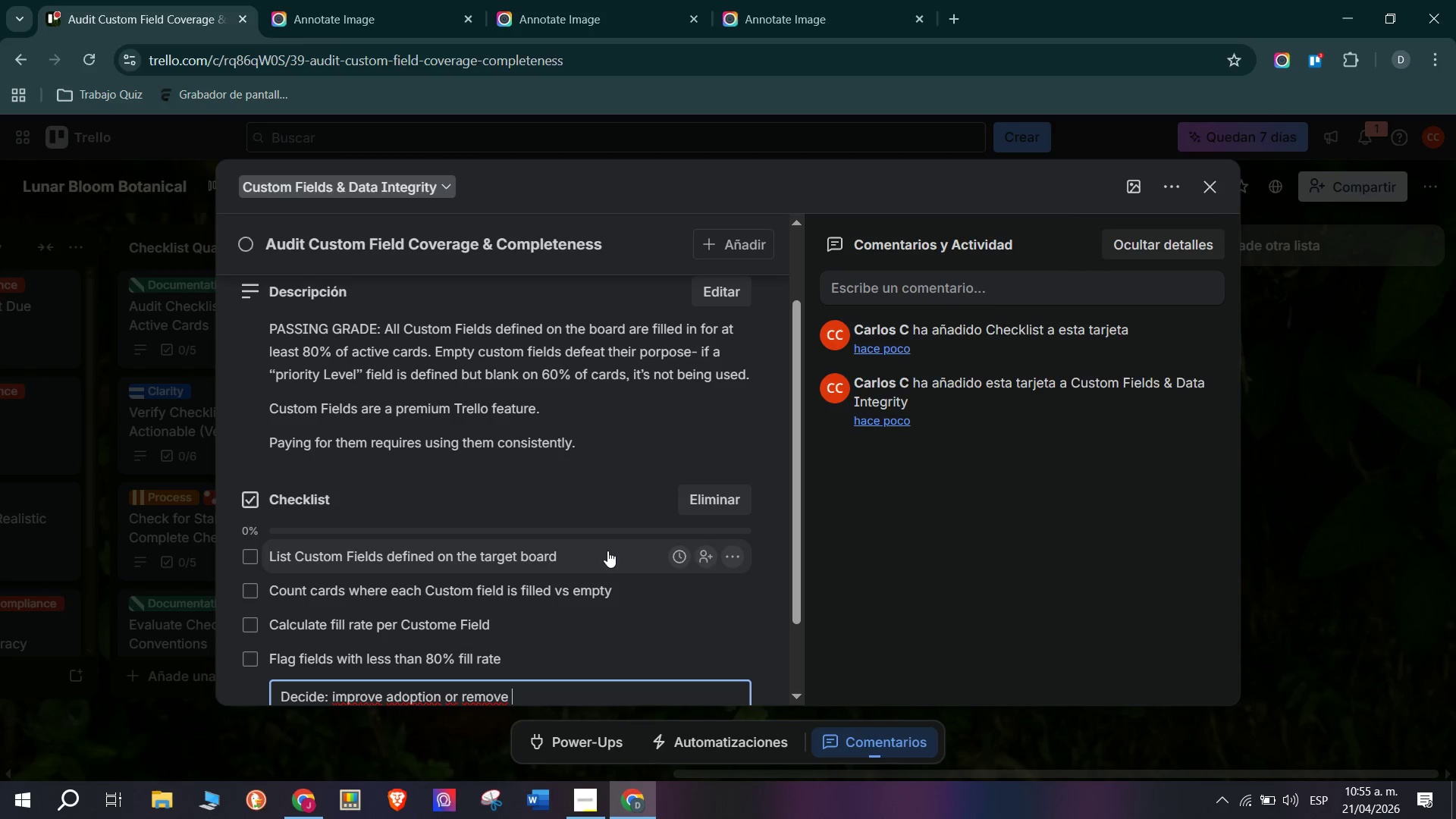 
type(unused fields)
 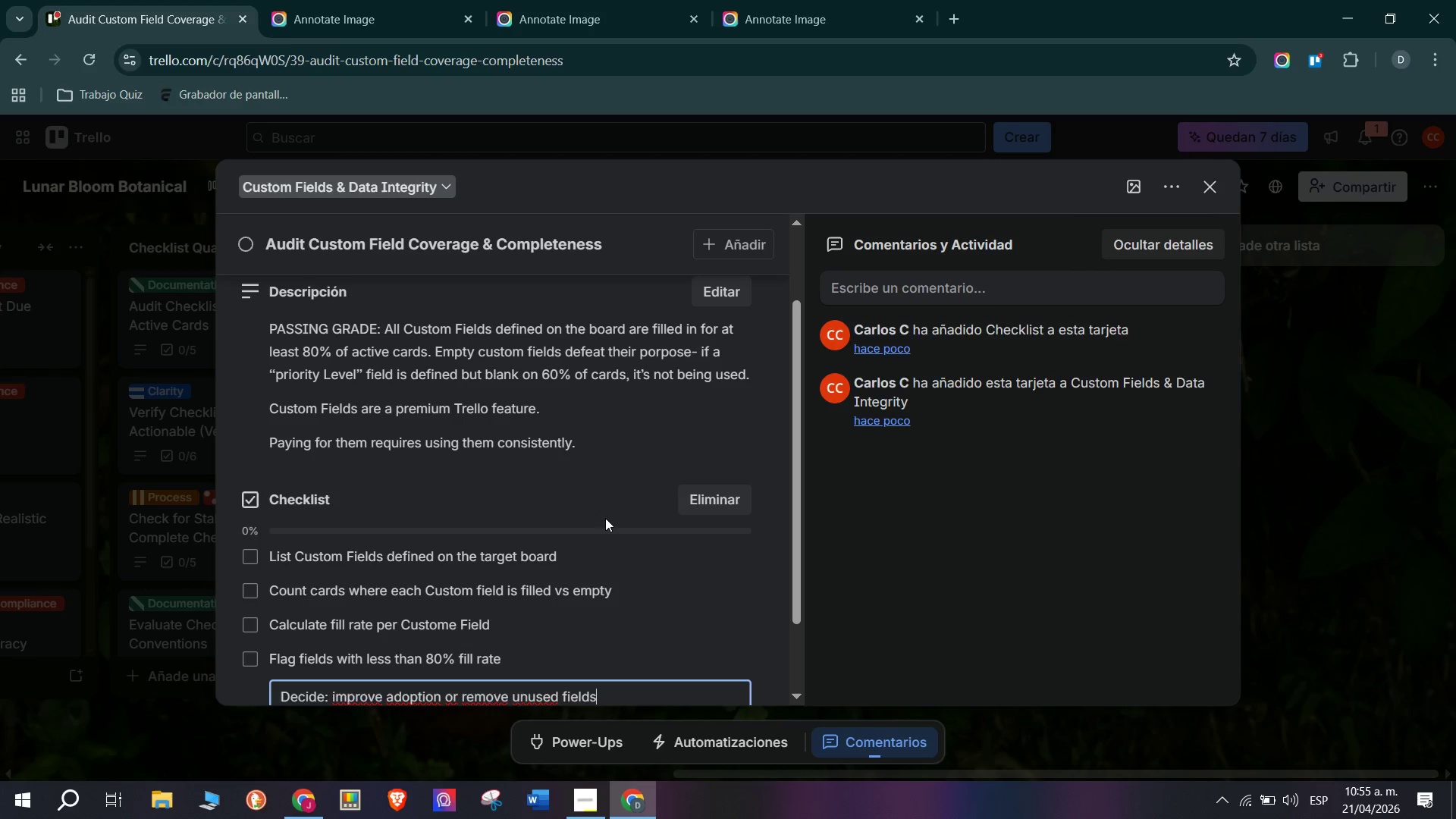 
key(Enter)
 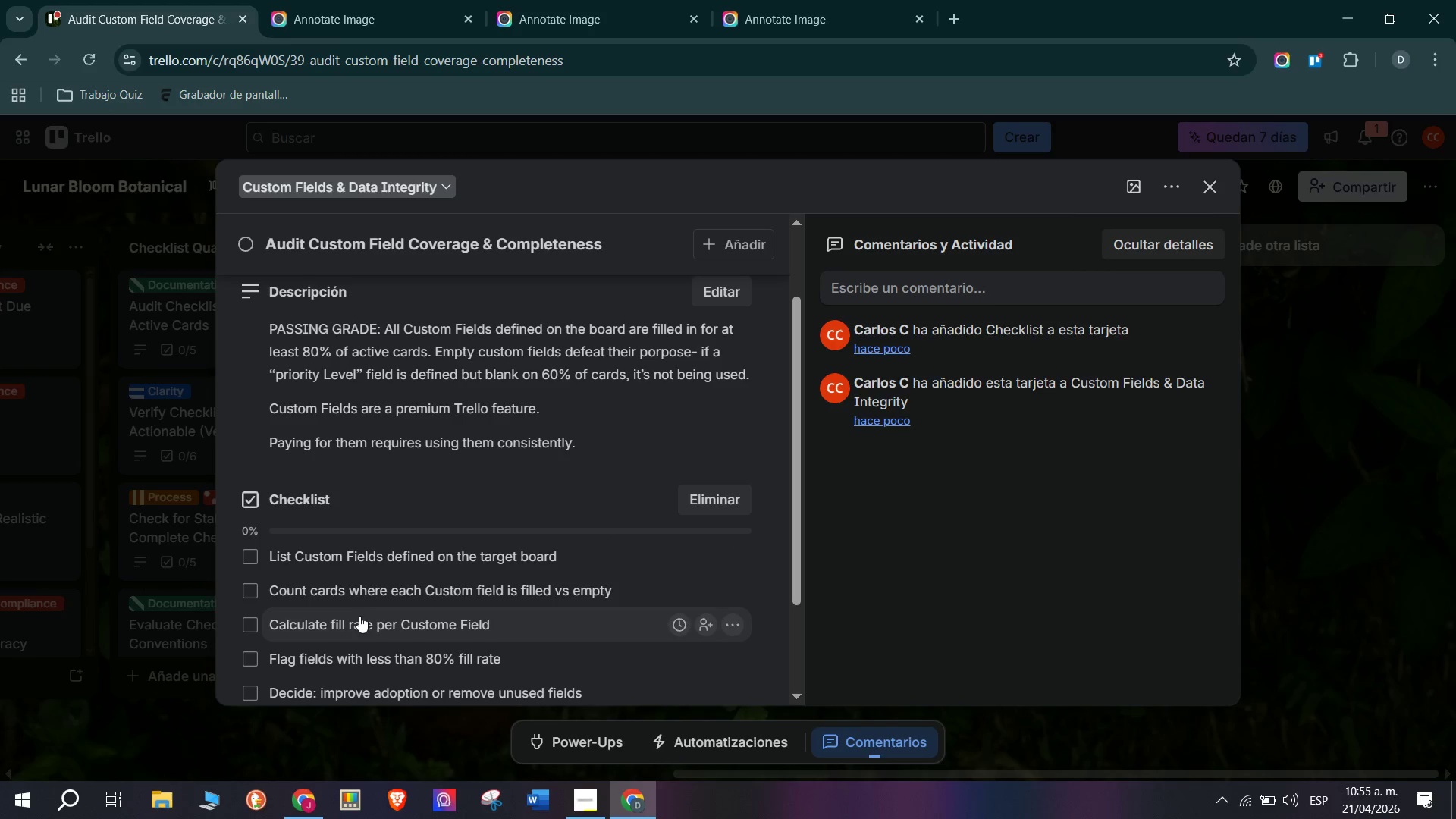 
scroll: coordinate [342, 634], scroll_direction: down, amount: 3.0
 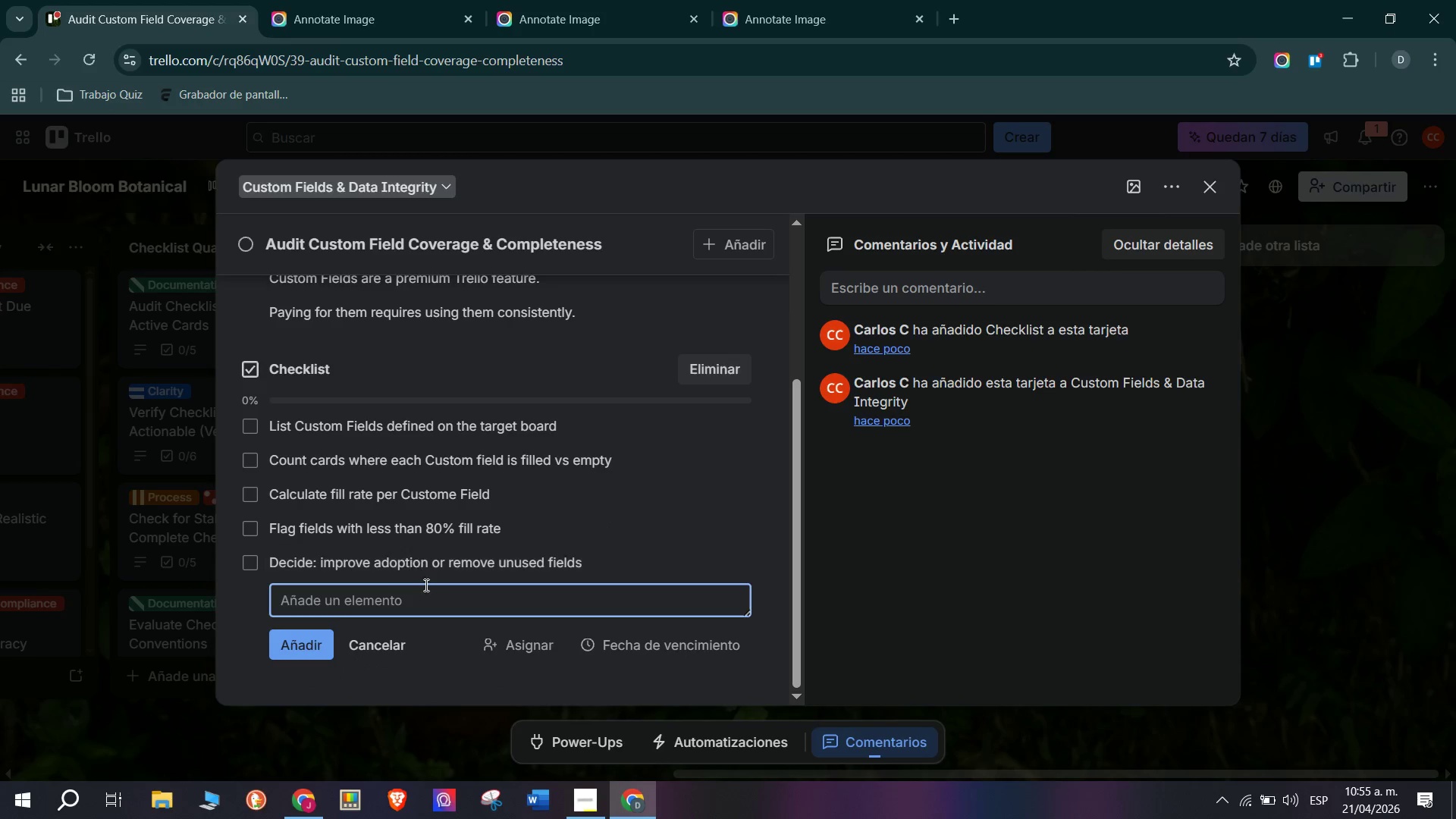 
scroll: coordinate [425, 585], scroll_direction: up, amount: 5.0
 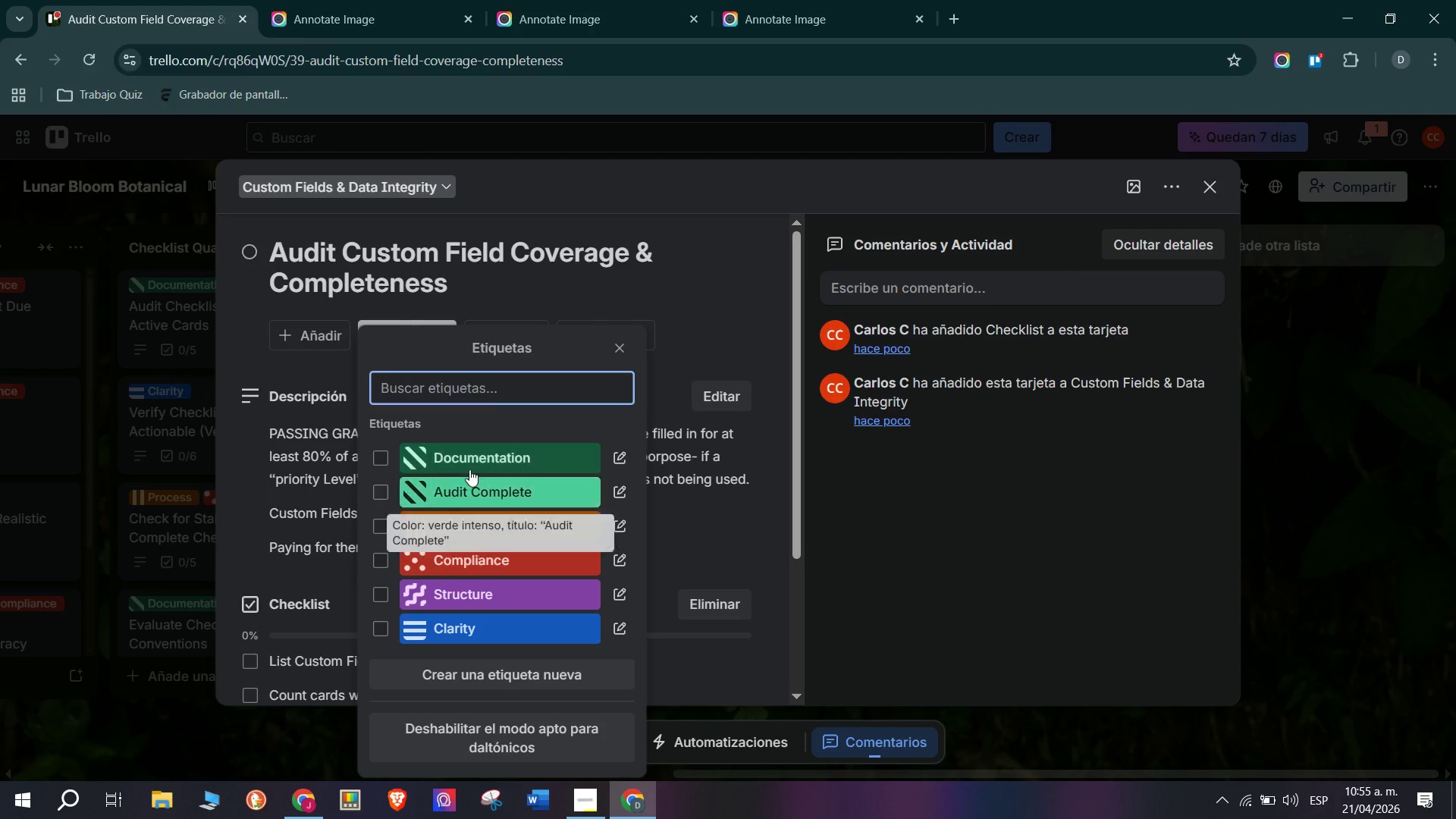 
left_click([473, 463])
 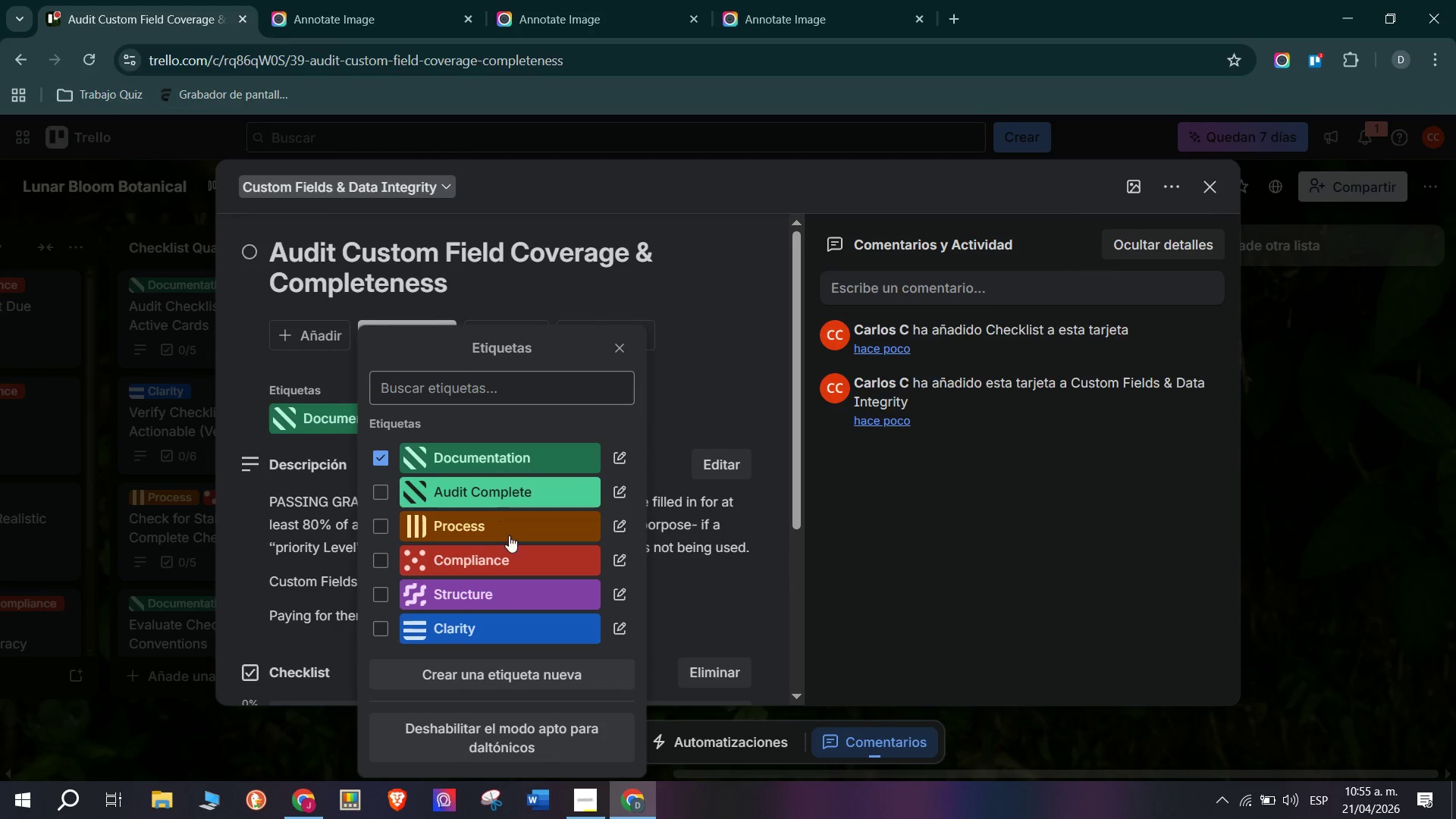 
left_click([519, 555])
 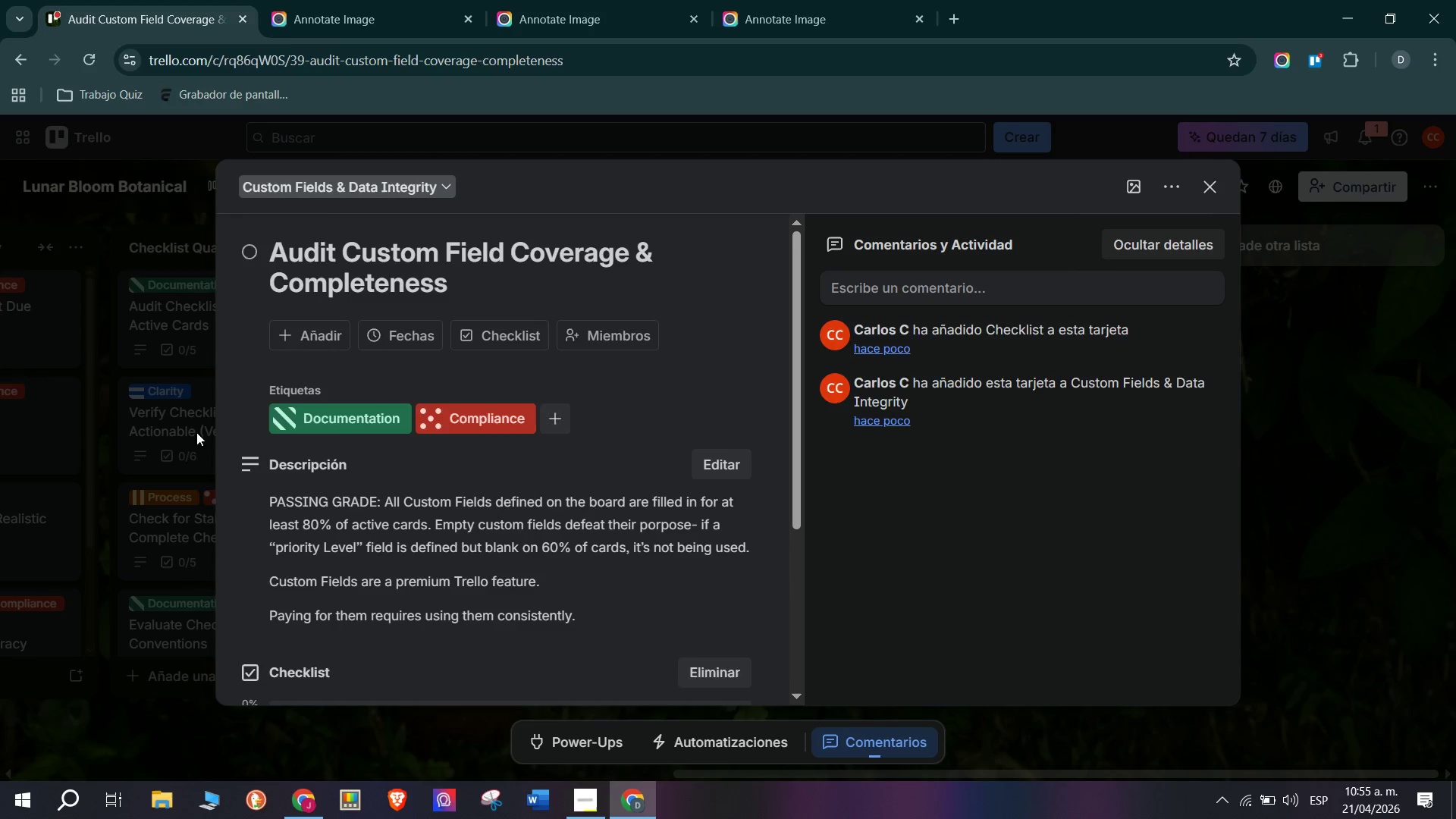 
left_click([162, 434])
 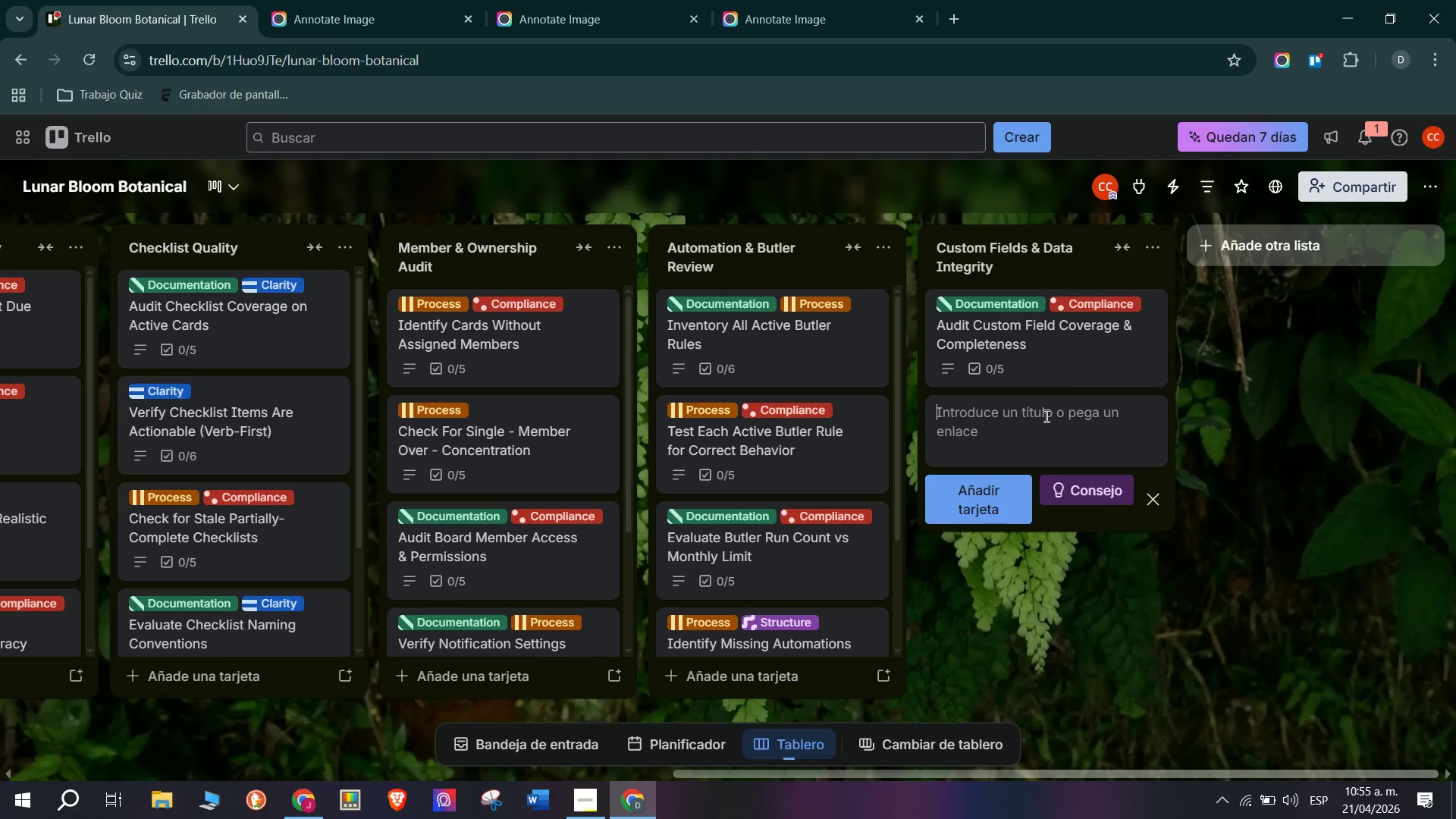 
wait(17.44)
 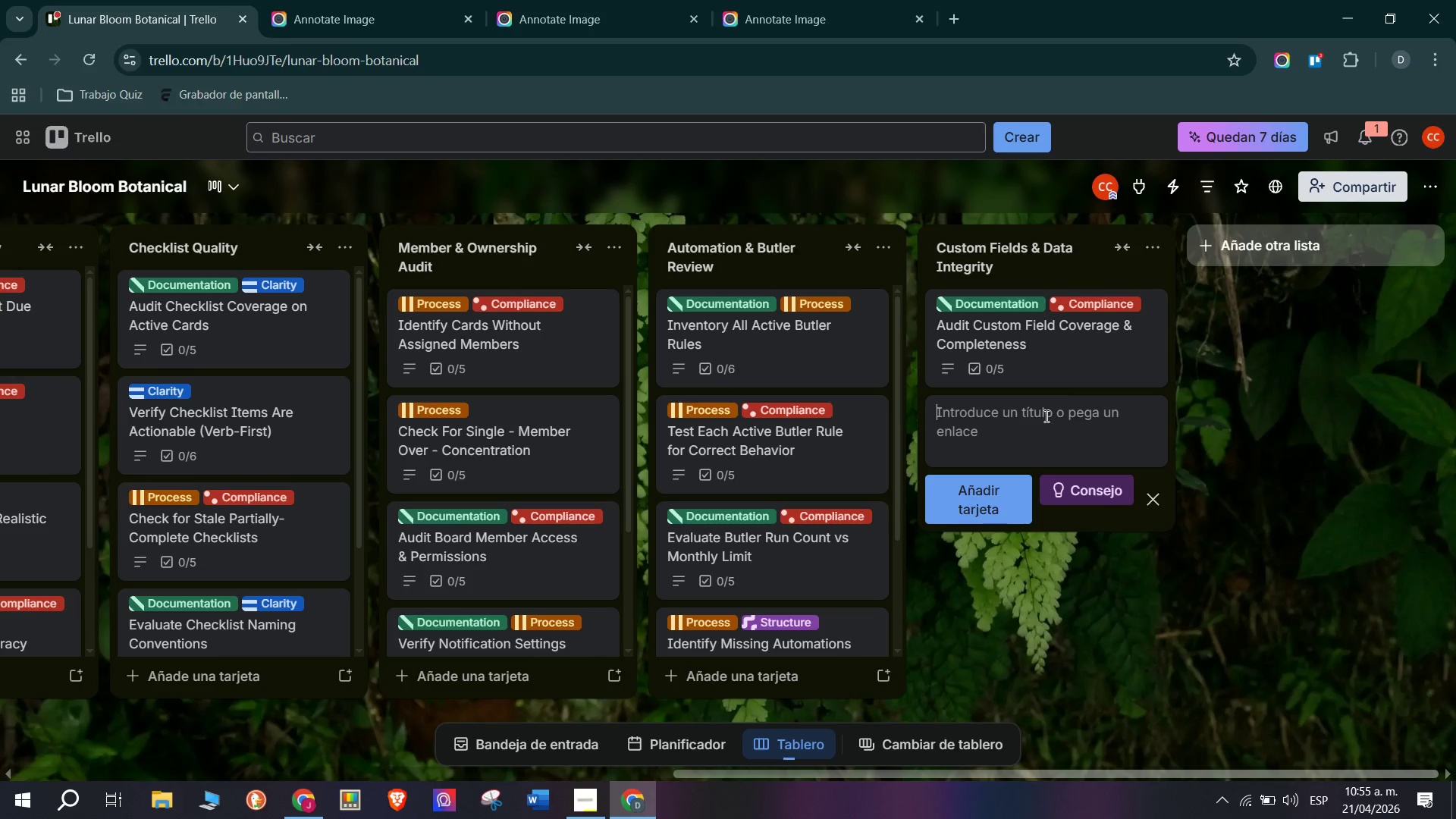 
type(Verify)
 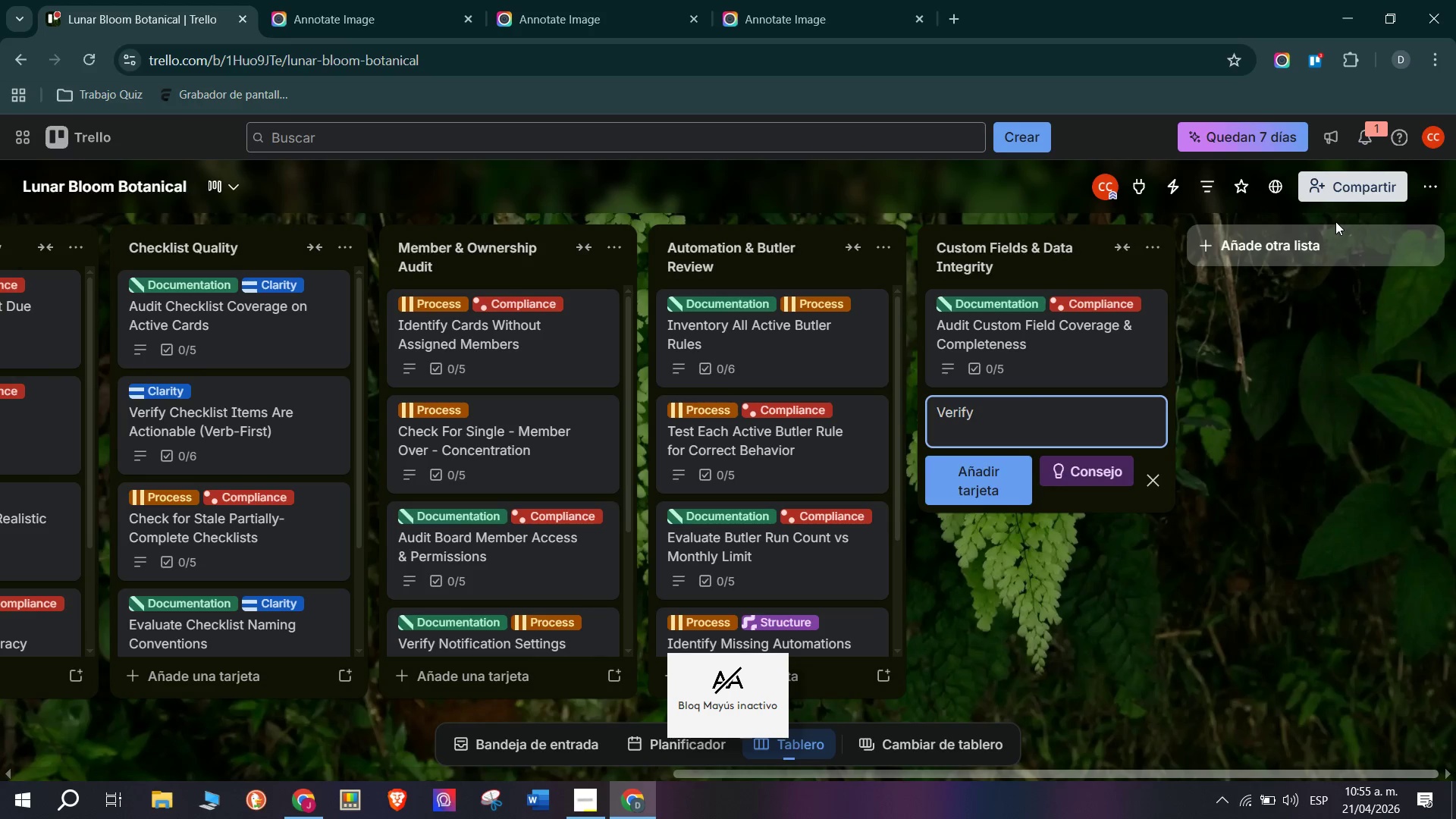 
type( @Priority Level@ Custom Field Is Consistently Used)
 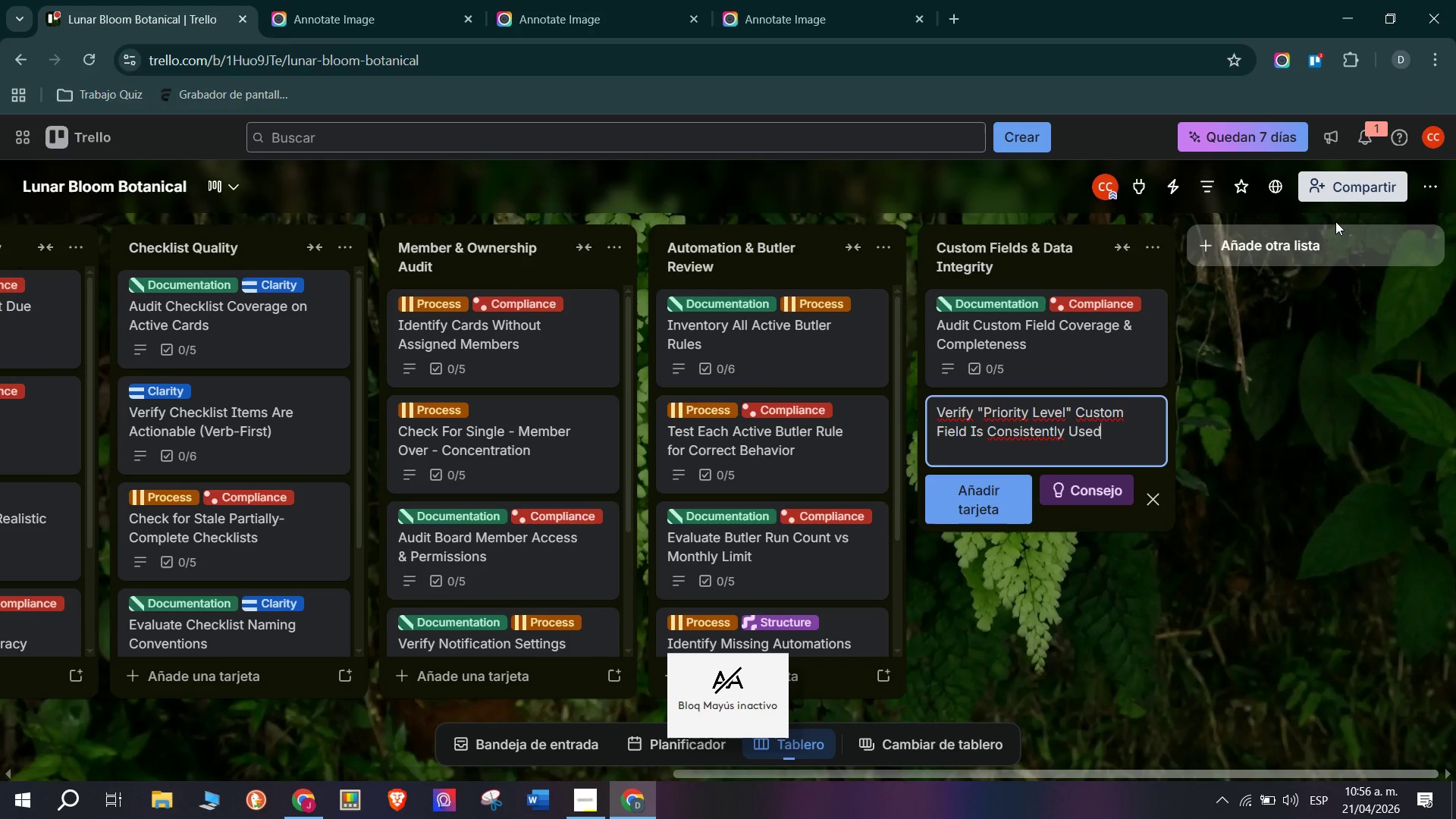 
key(Enter)
 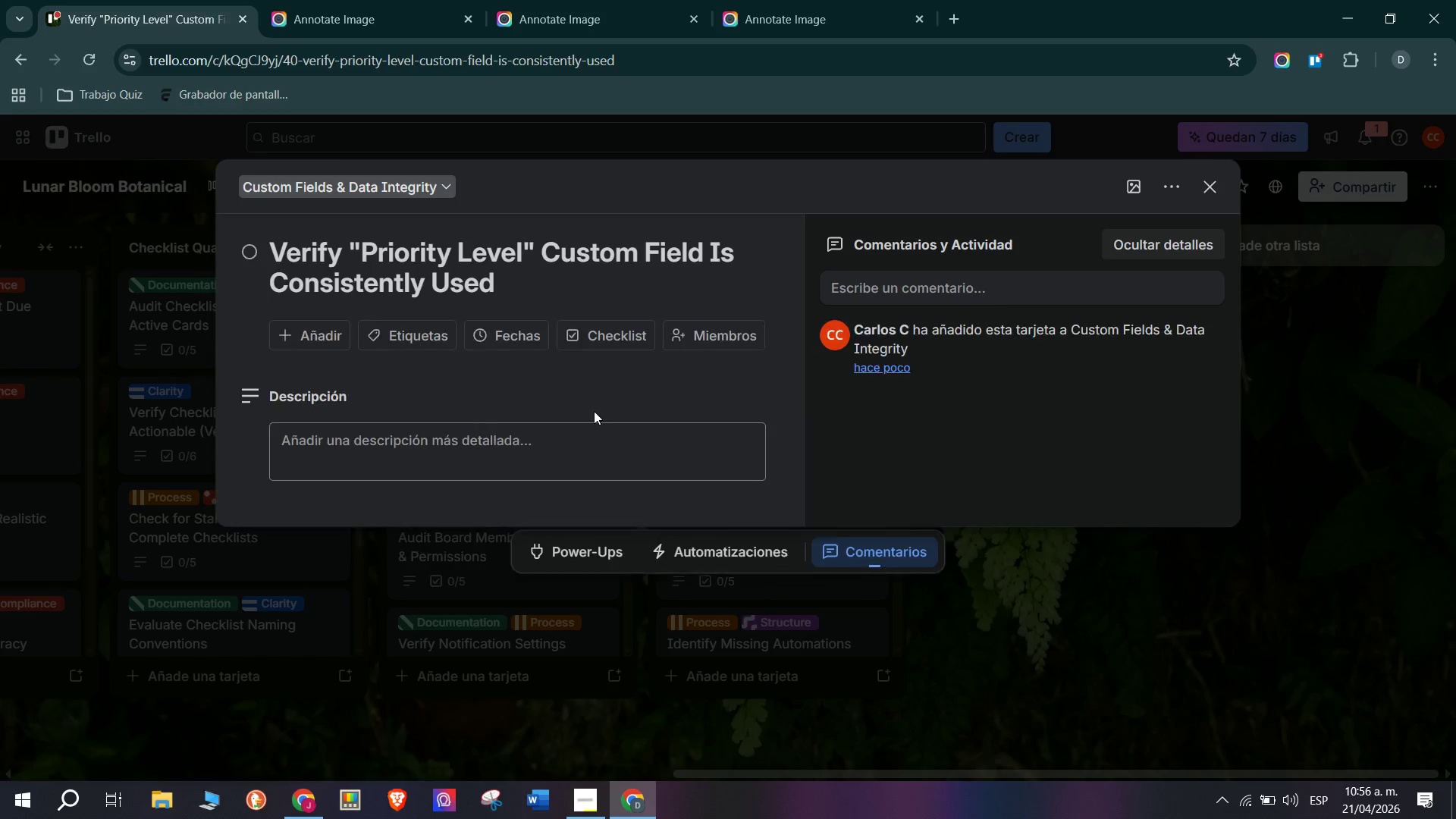 
left_click([495, 438])
 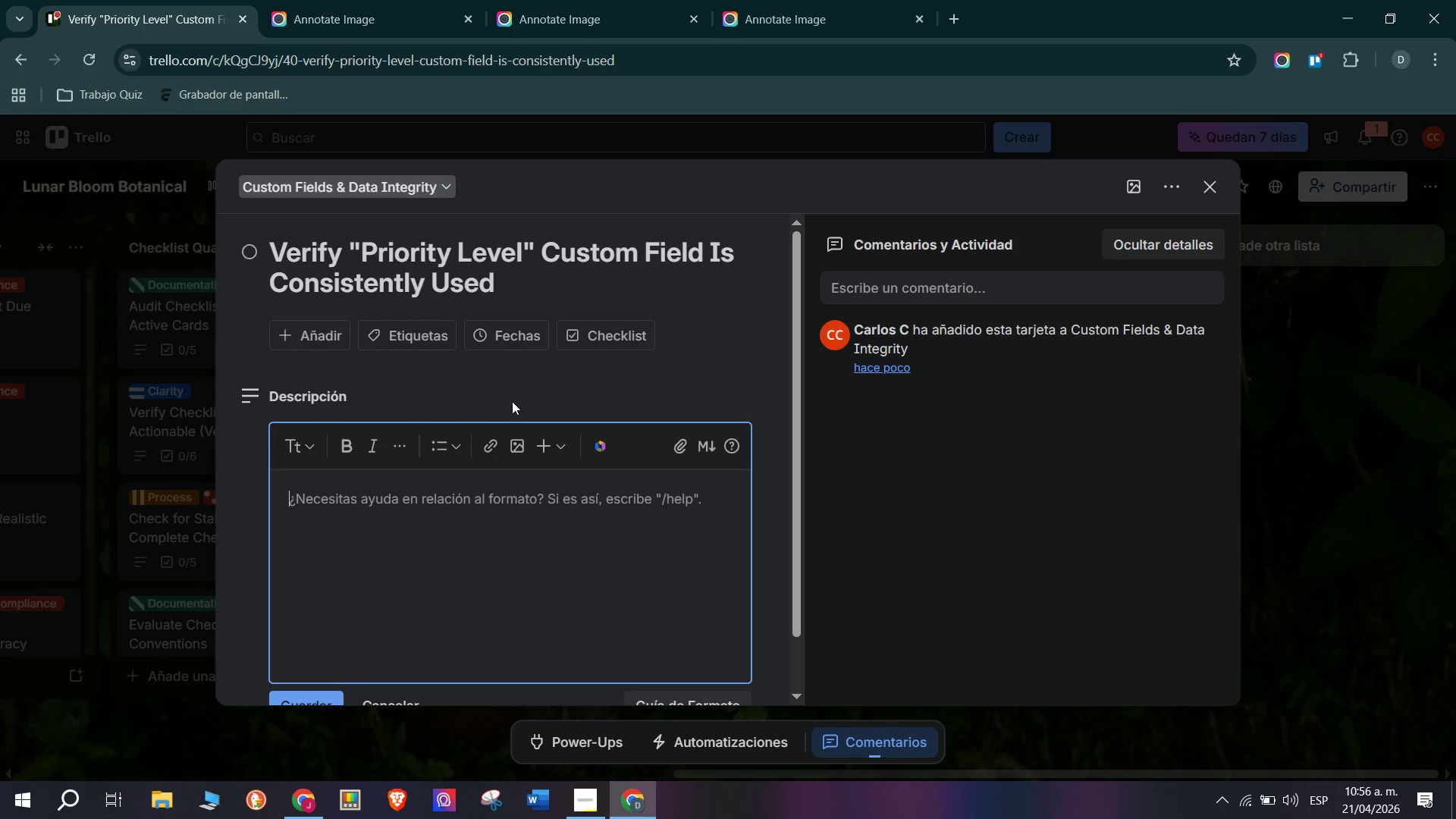 
type(PASSING GRADE> The @priority Level@ field *High&Medium&Low( i)
key(Backspace)
type(is filled in for 100% of cards in @to do@ and @in progress@. The PM can sort or filter by )
 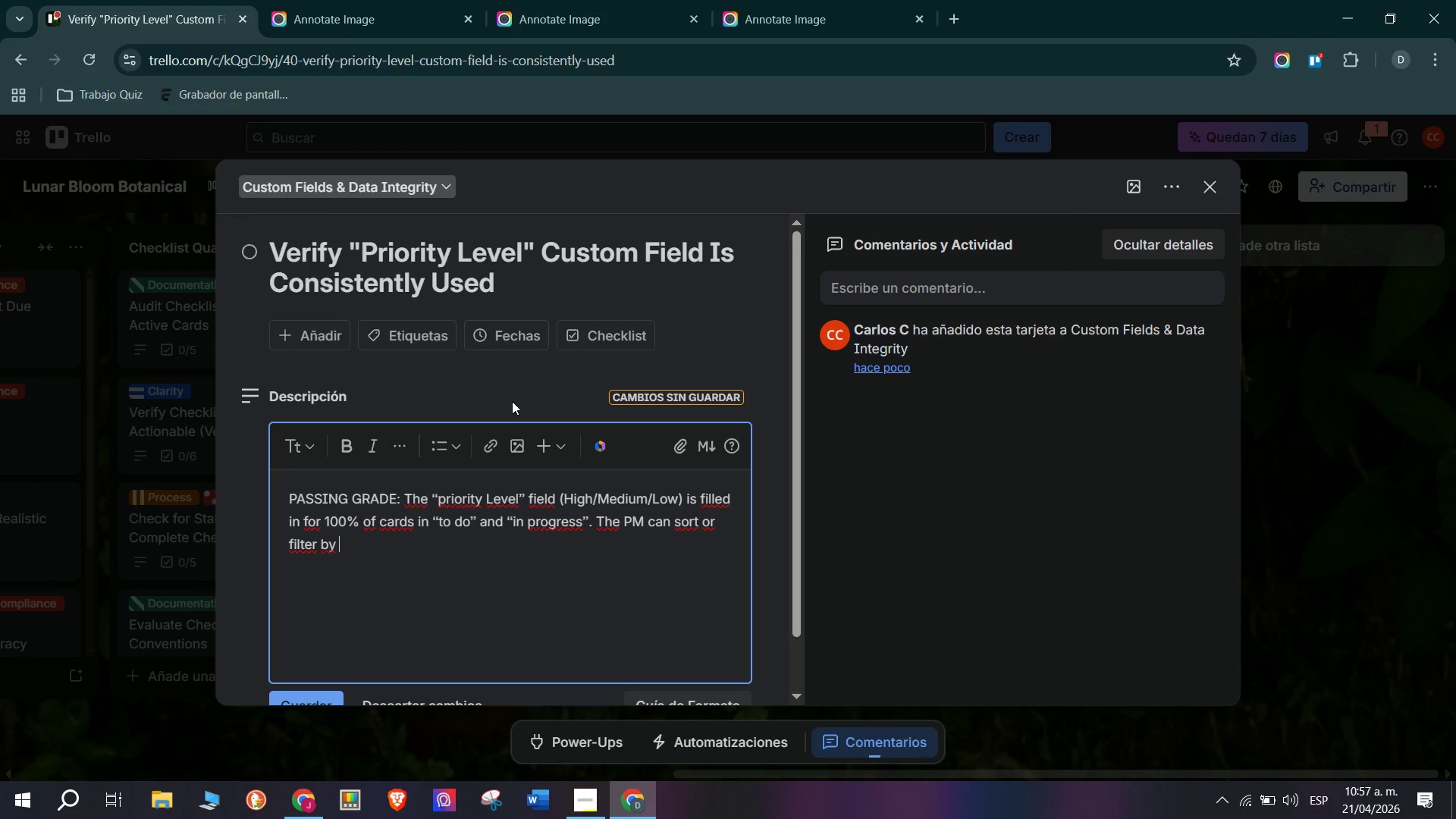 
type(this field to maj)
key(Backspace)
type(l)
key(Backspace)
type(ke daily pro)
key(Backspace)
type(ioritization Decisions.)
 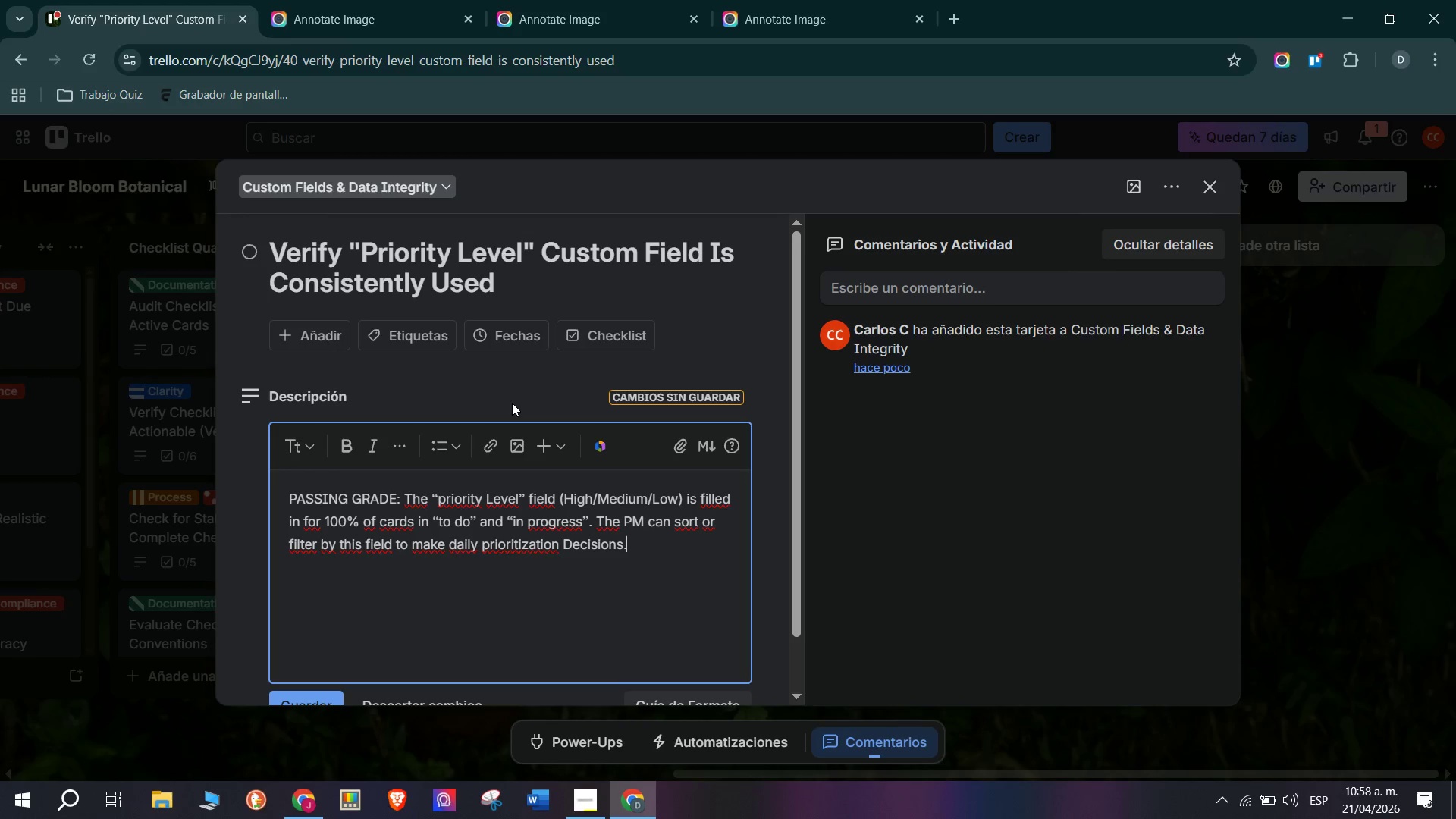 
key(Enter)
 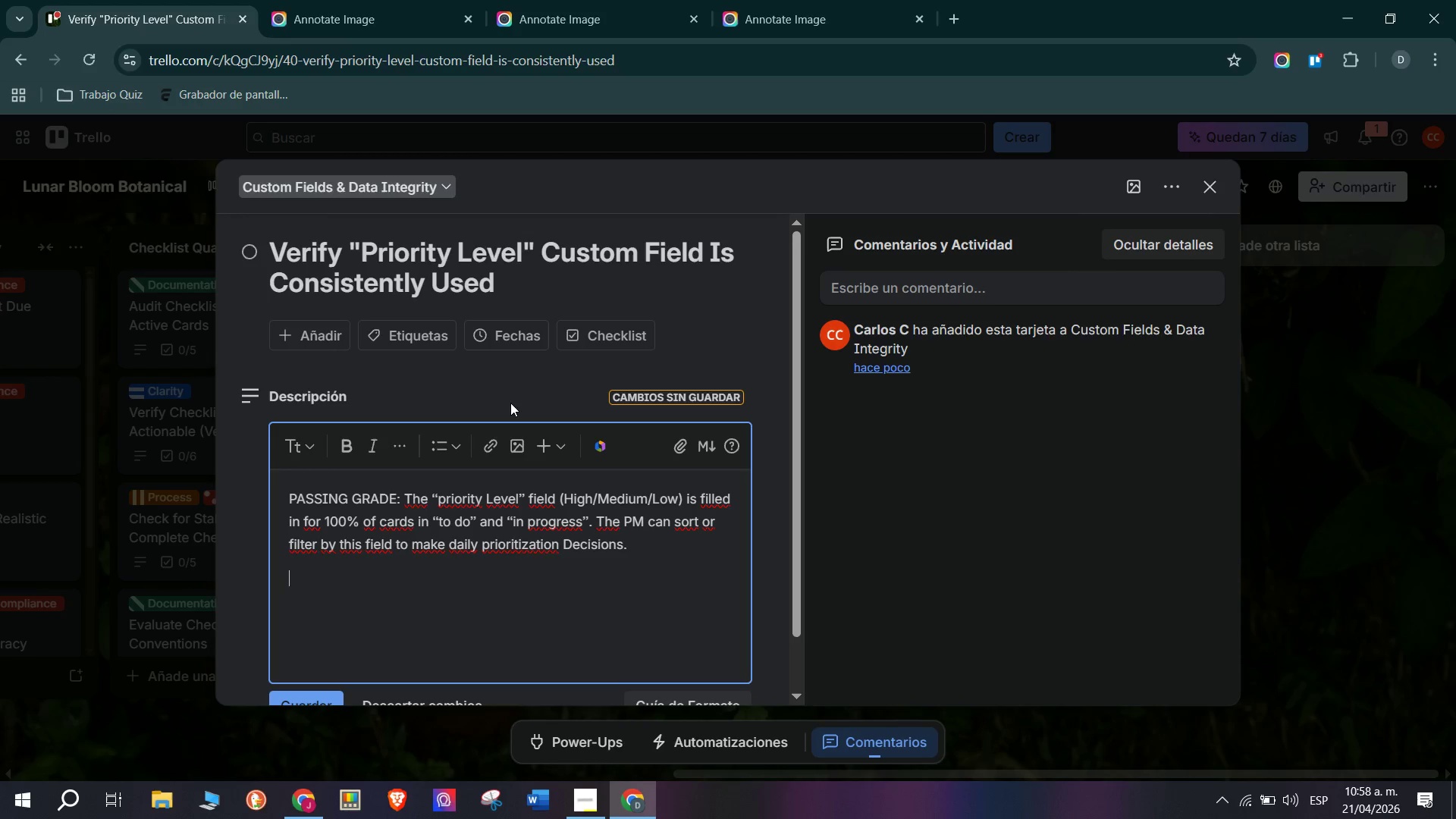 
type(A priority field that;s 409)
key(Backspace)
type(% )
 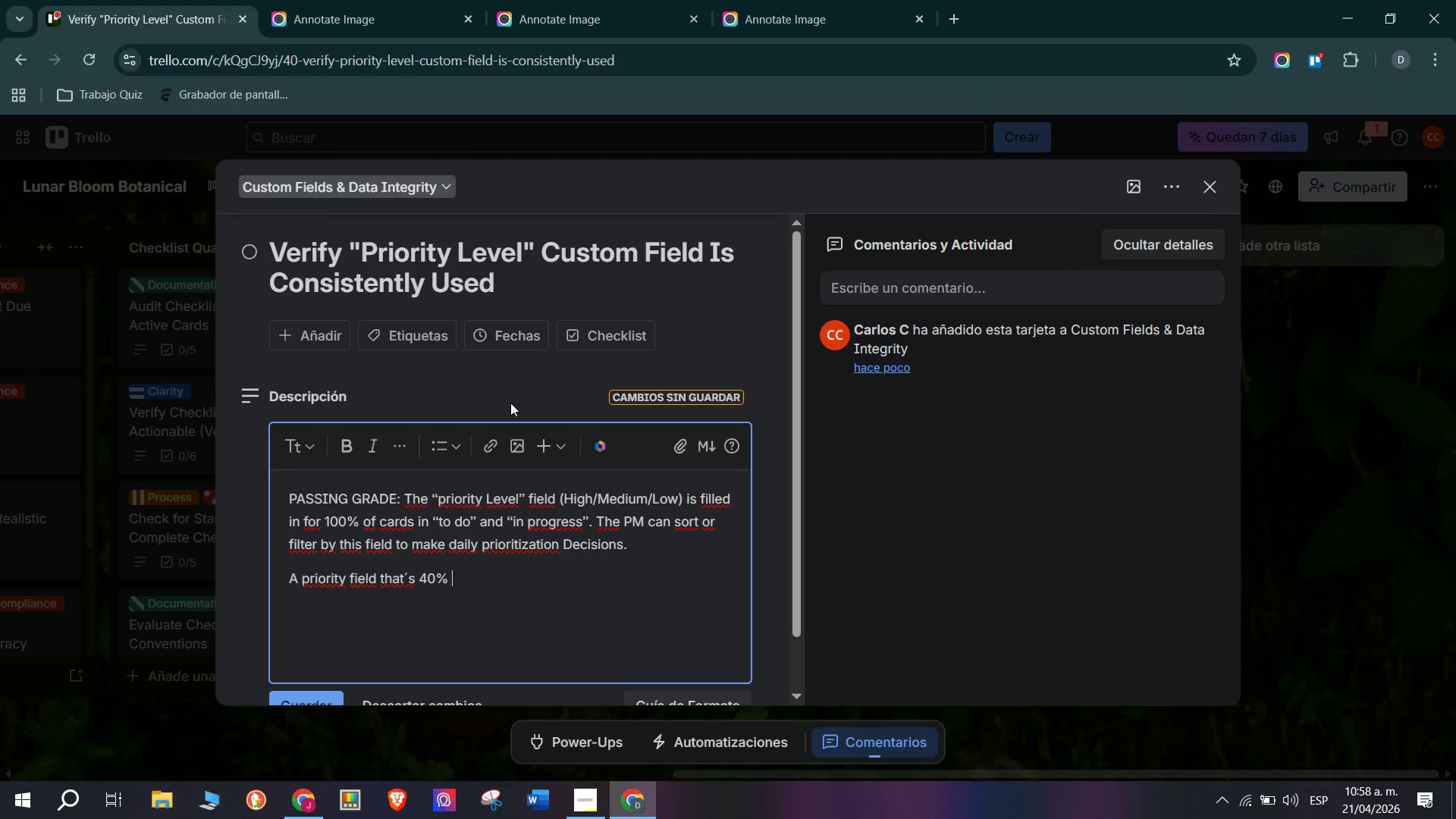 
wait(6.12)
 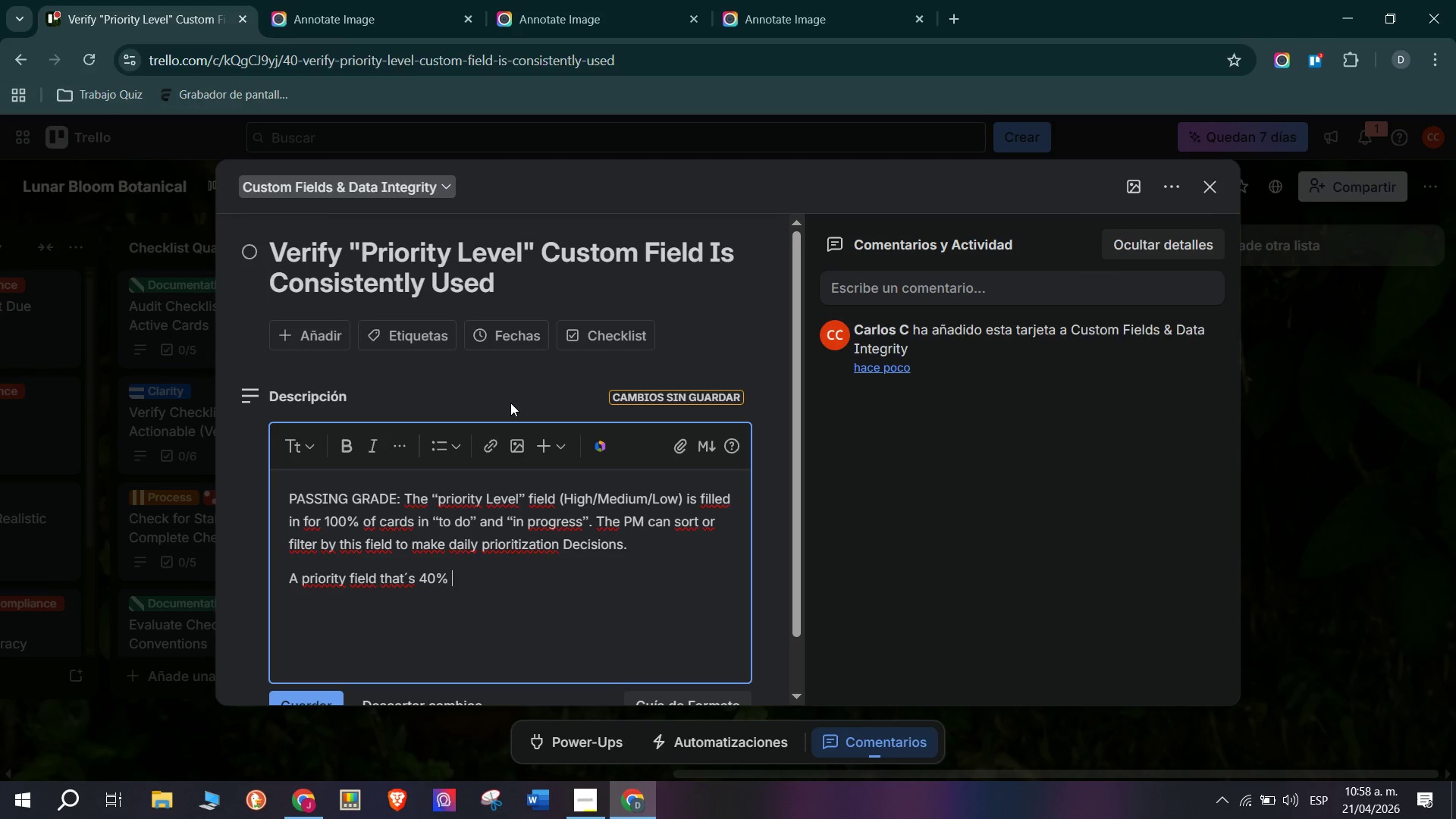 
type(empty is worse than no priority field - it creates inconsistent triage.)
 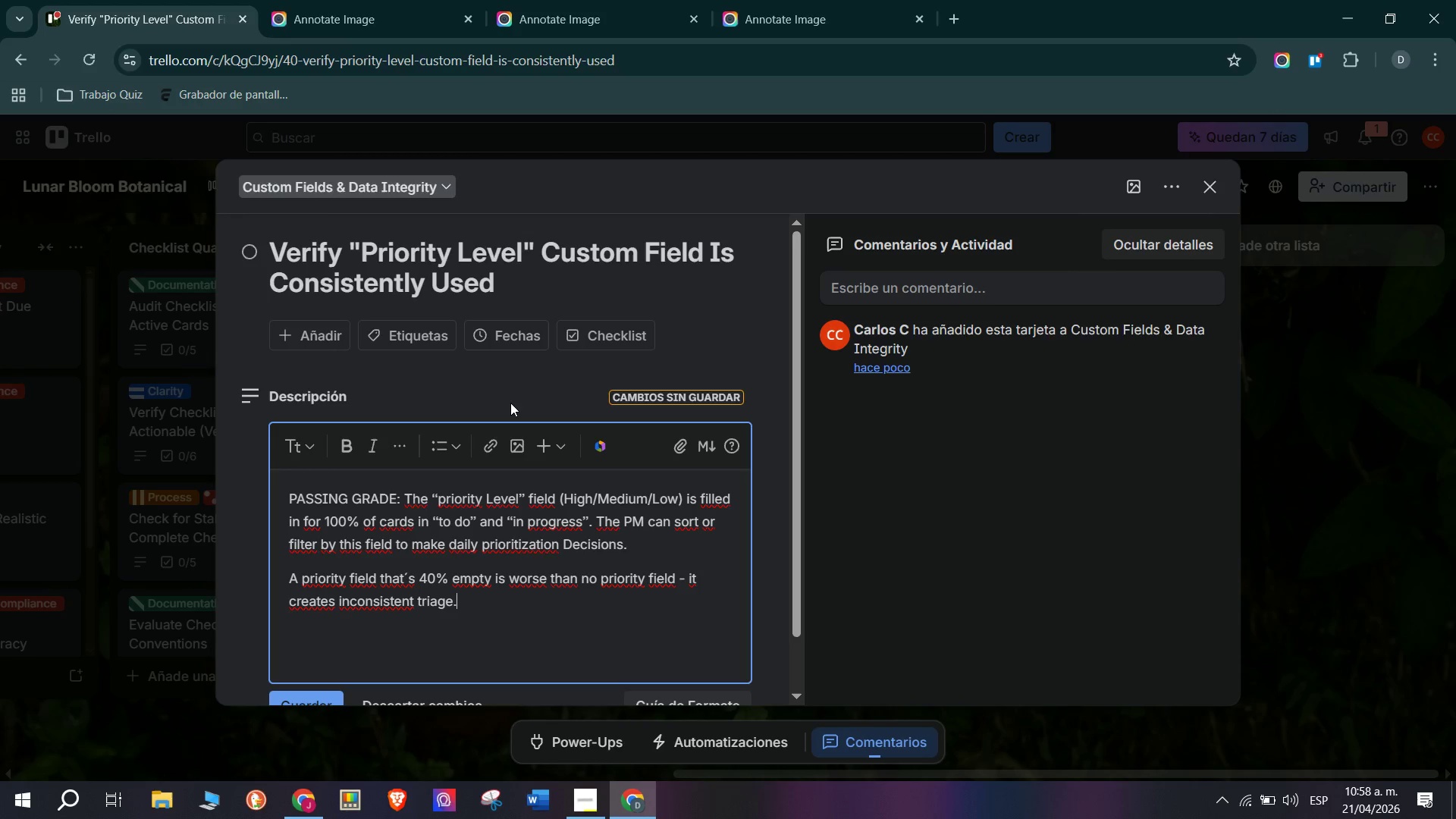 
scroll: coordinate [500, 532], scroll_direction: down, amount: 3.0
 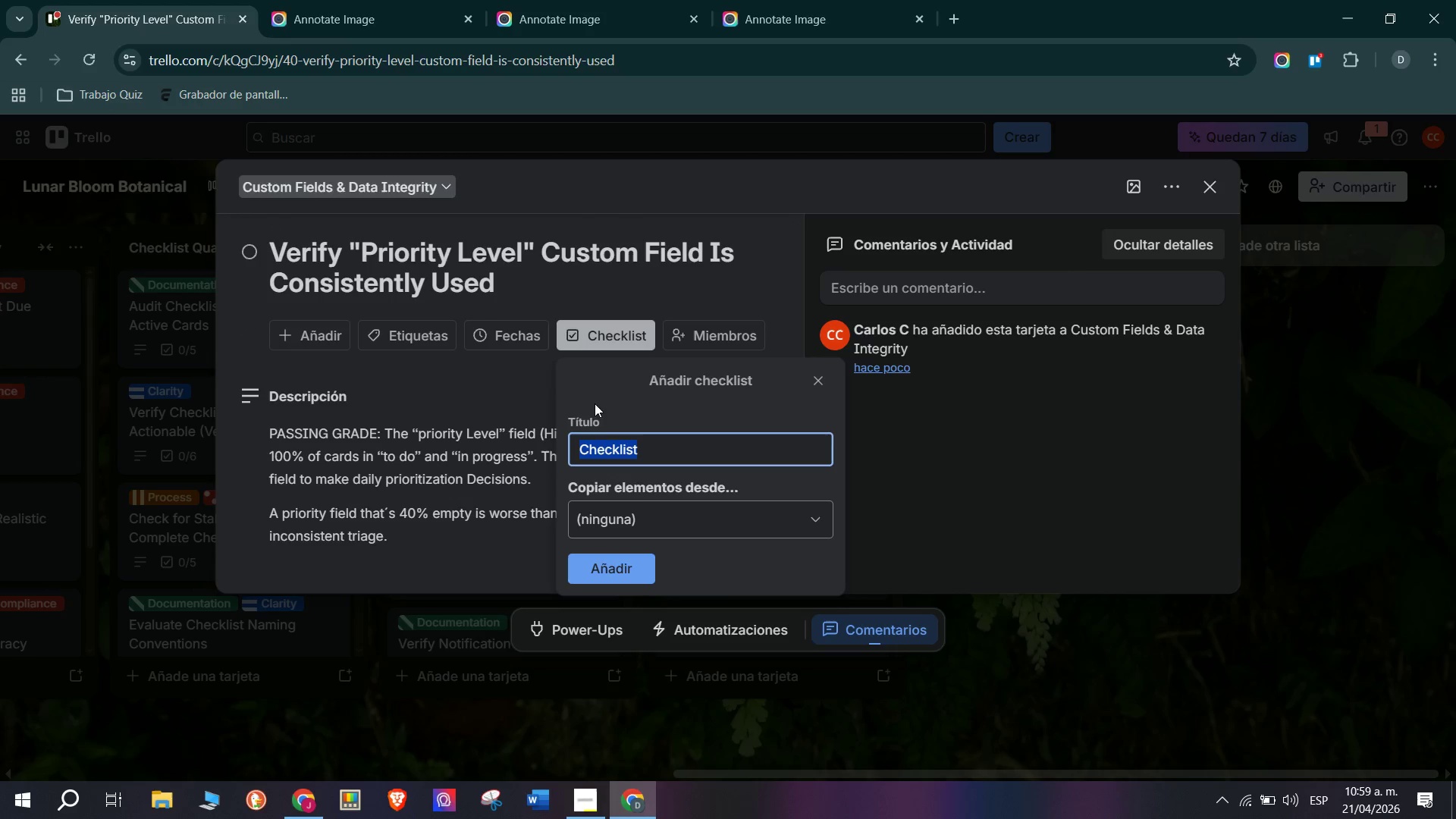 
left_click([626, 555])
 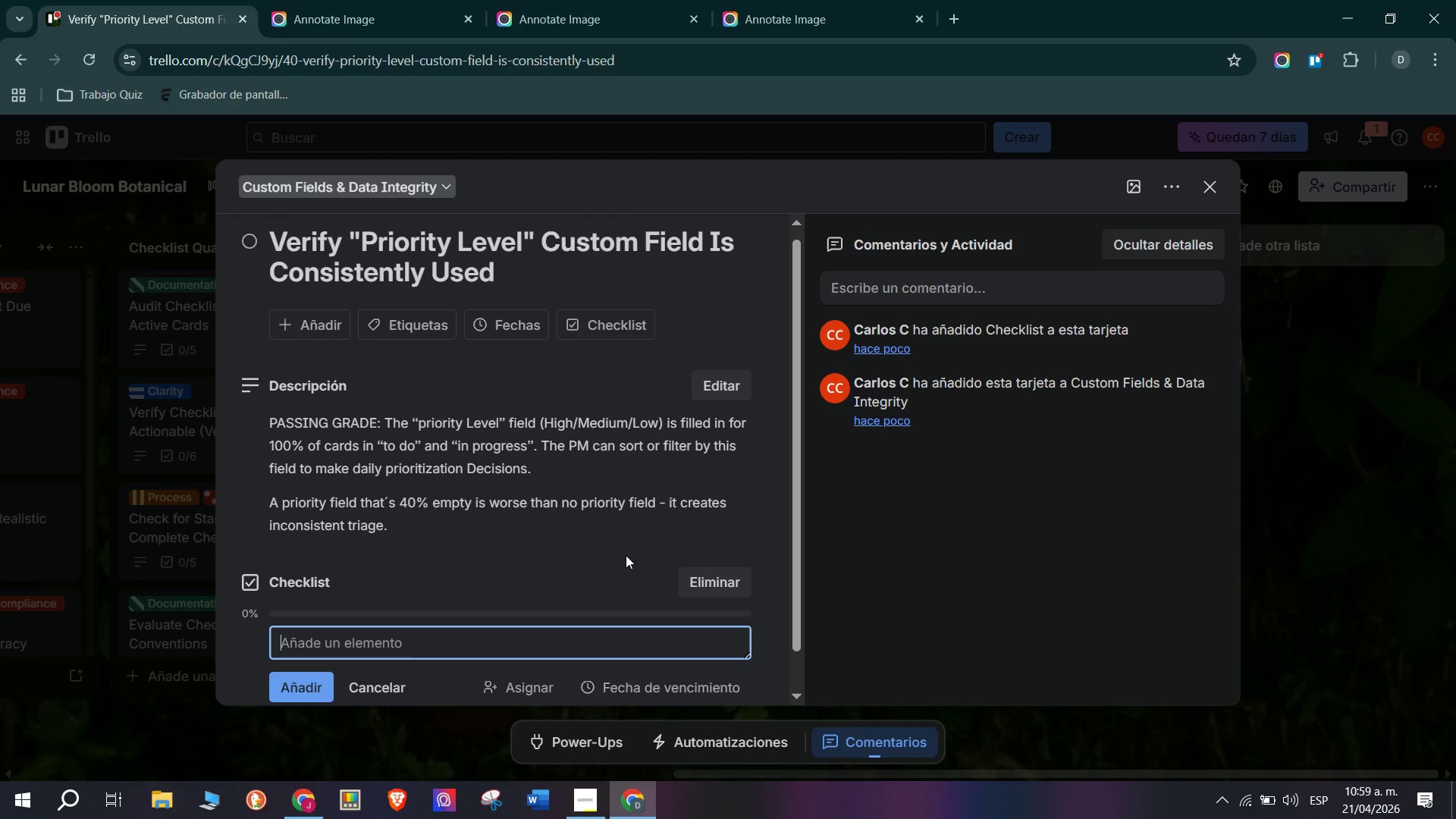 
key(Tab)
 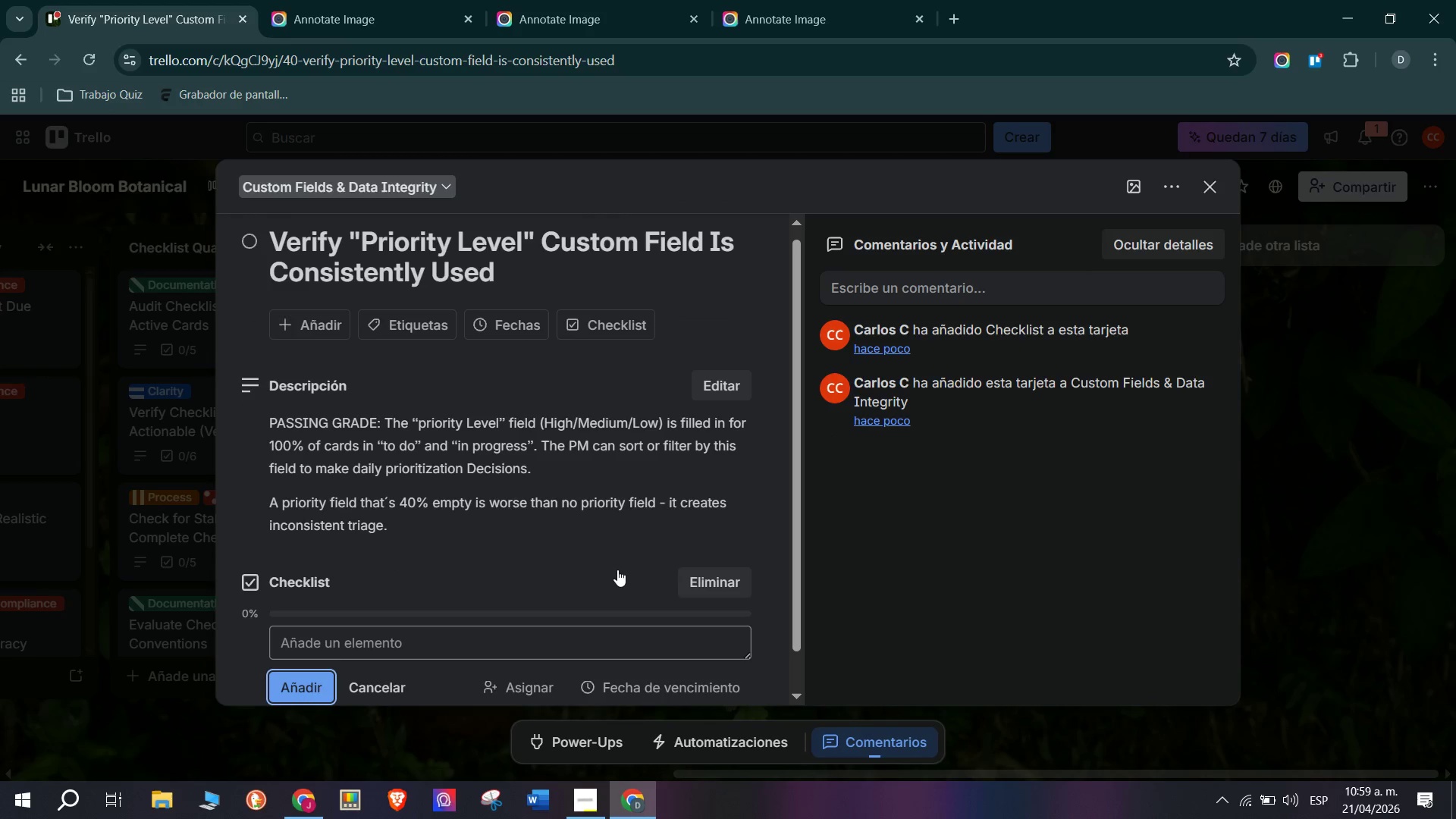 
key(CapsLock)
 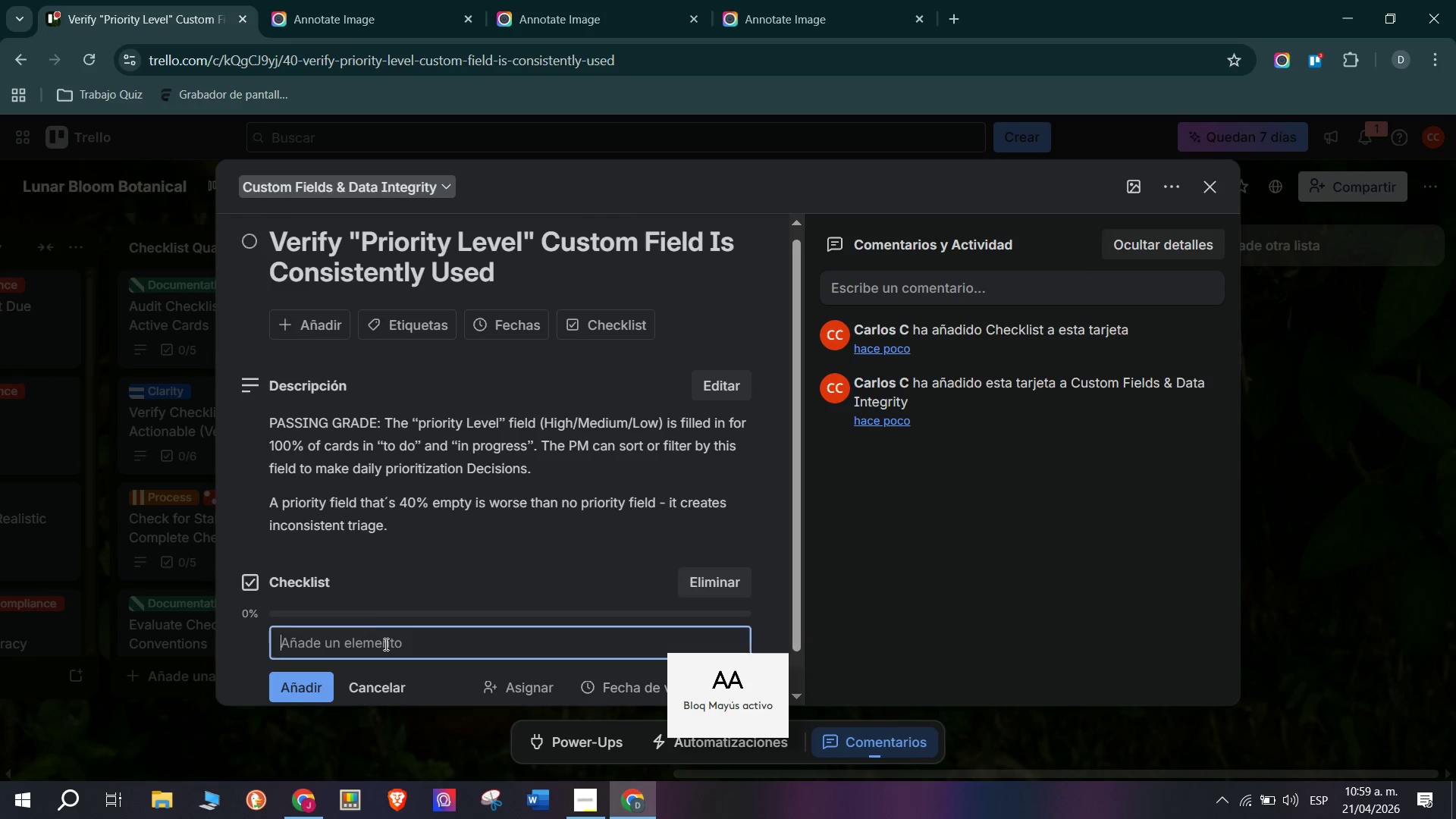 
type(Filter)